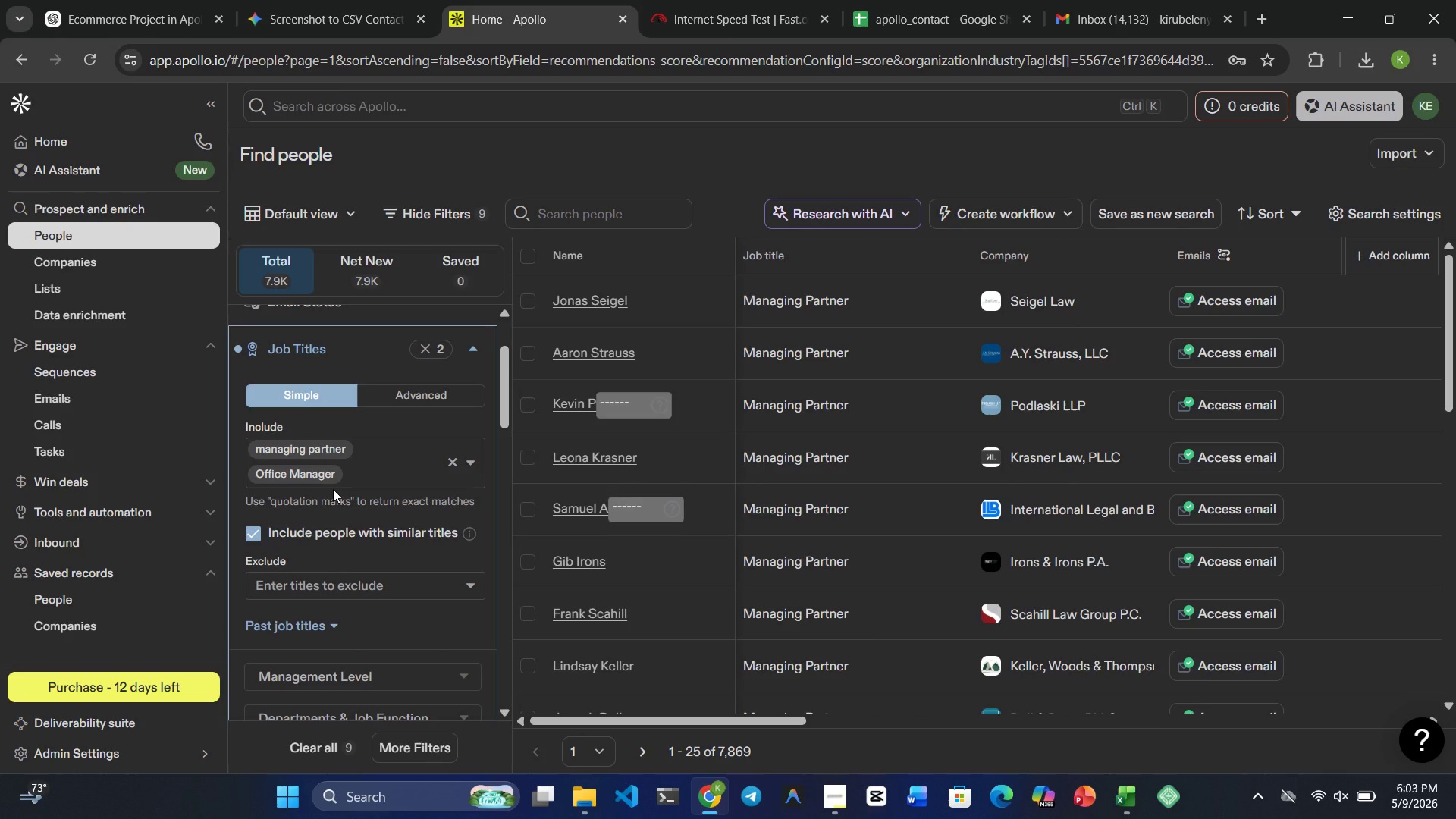 
left_click([347, 413])
 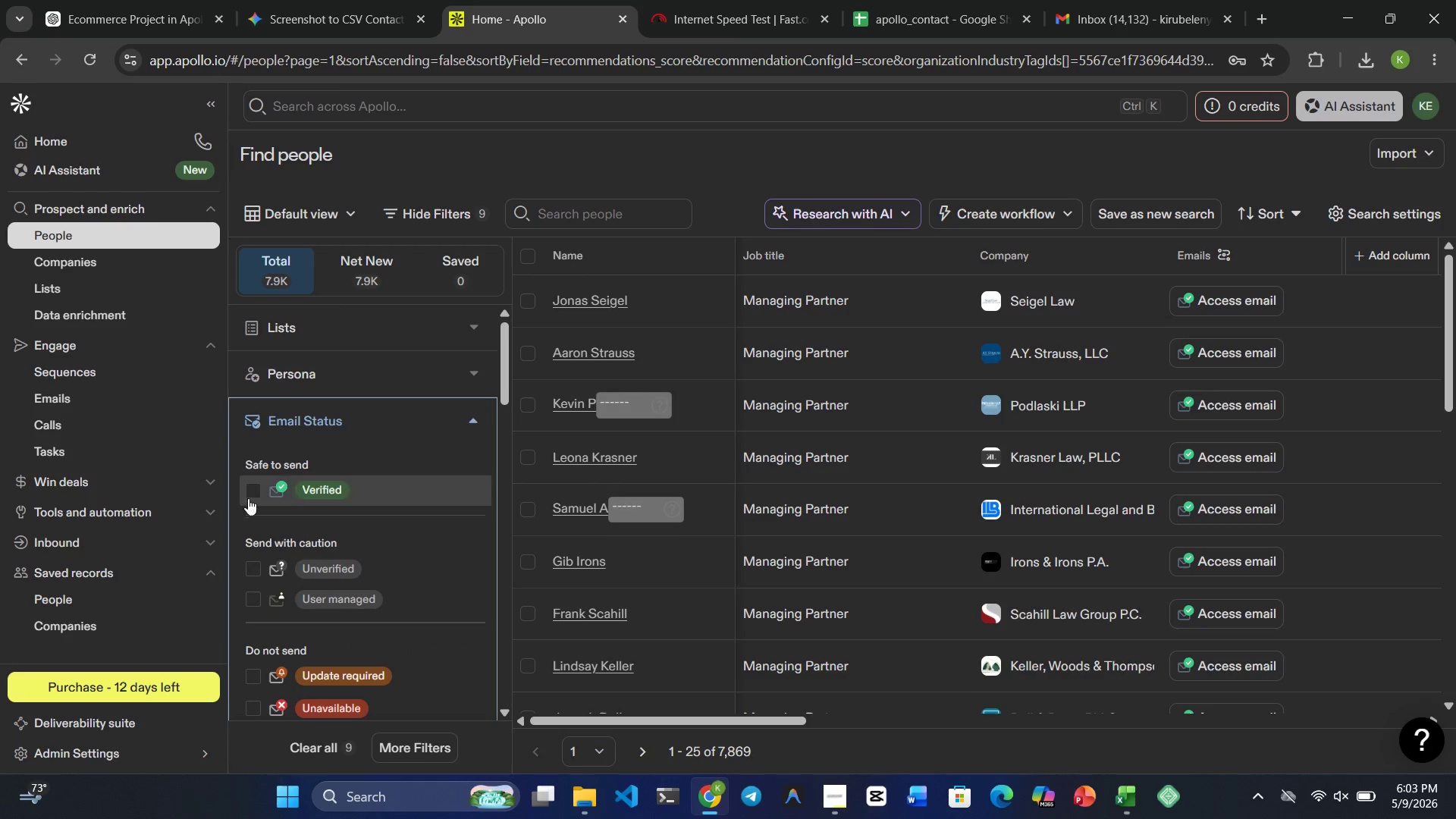 
left_click([258, 488])
 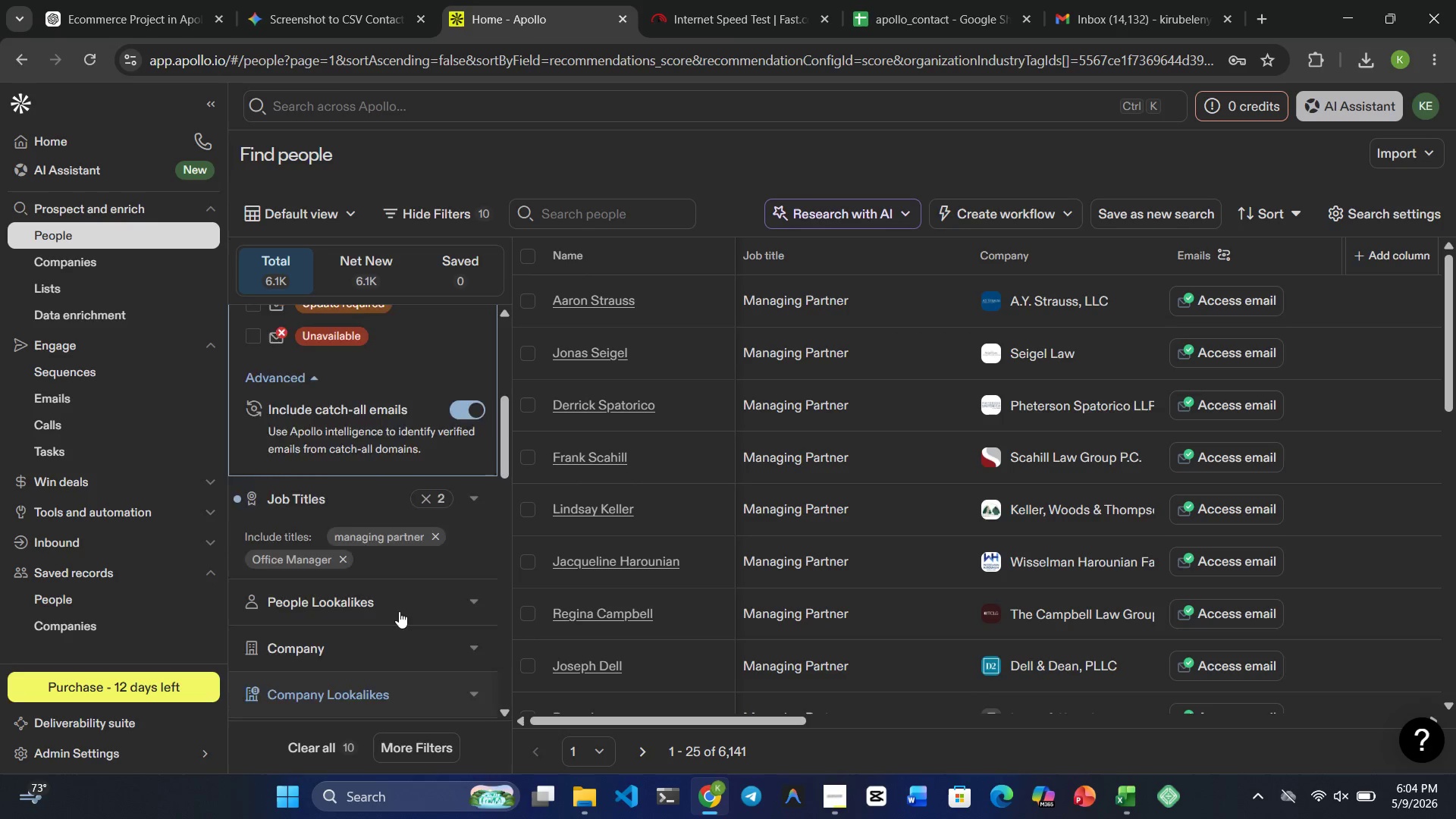 
wait(43.56)
 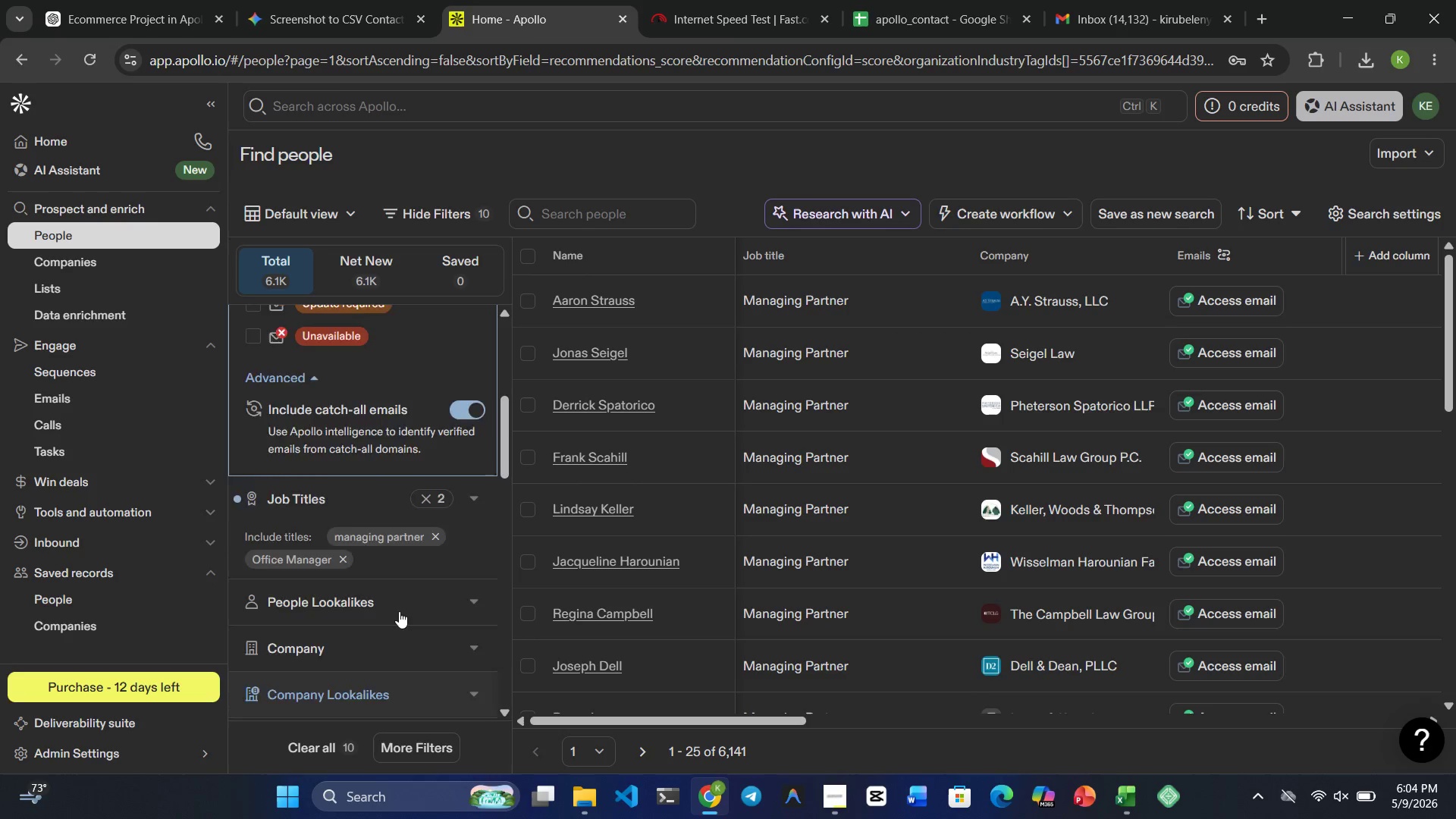 
left_click([1150, 200])
 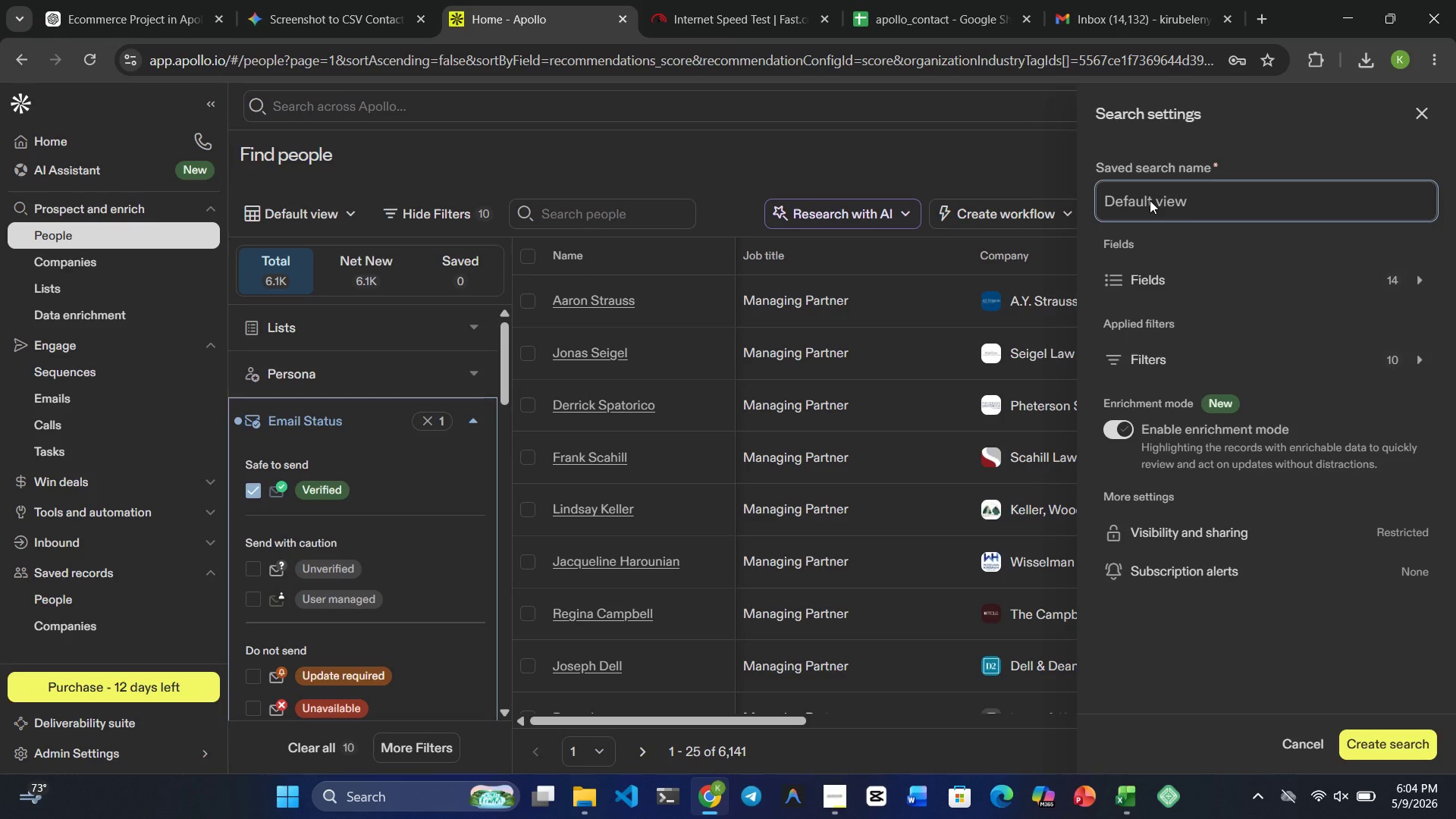 
wait(22.66)
 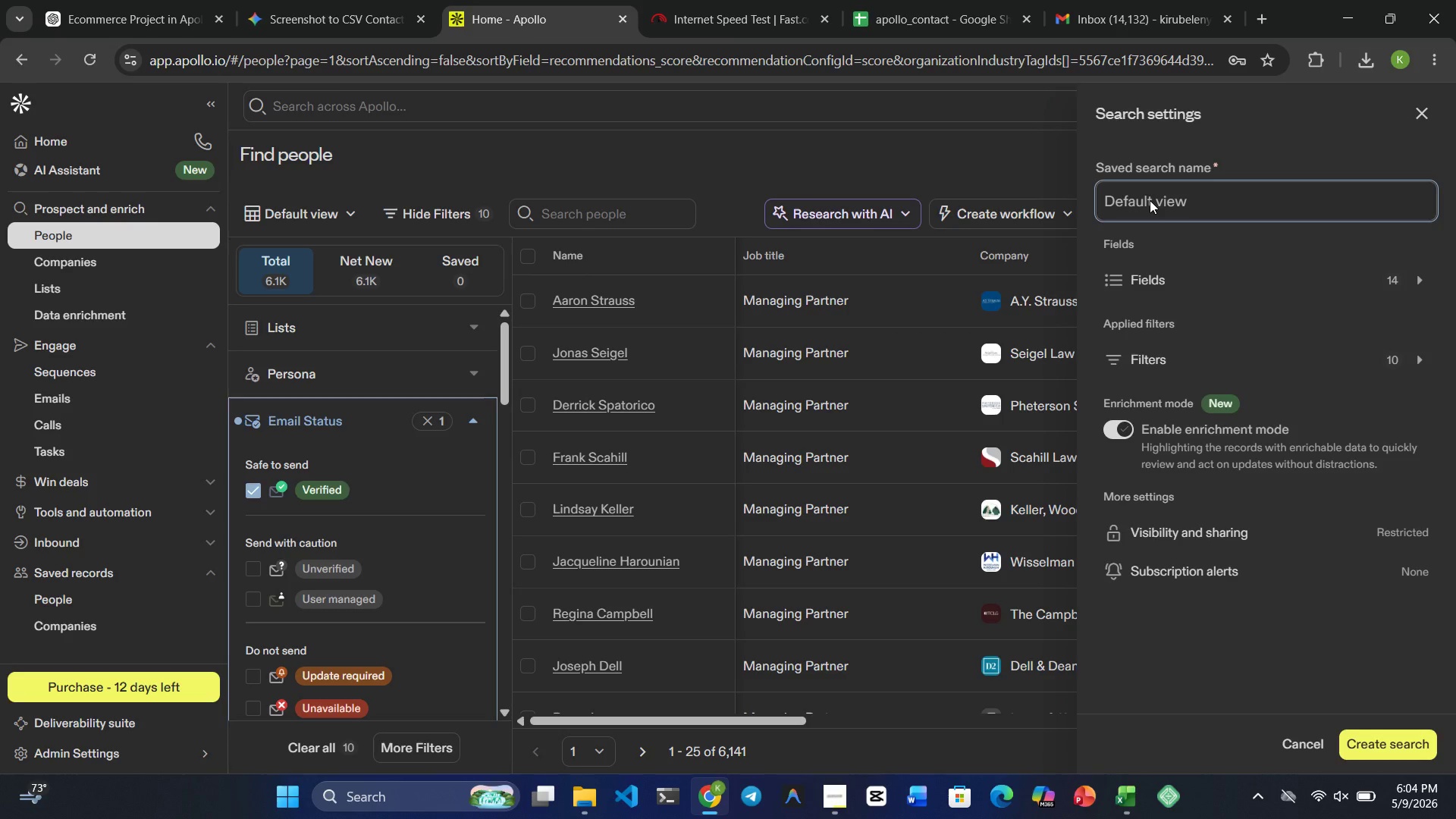 
double_click([1197, 206])
 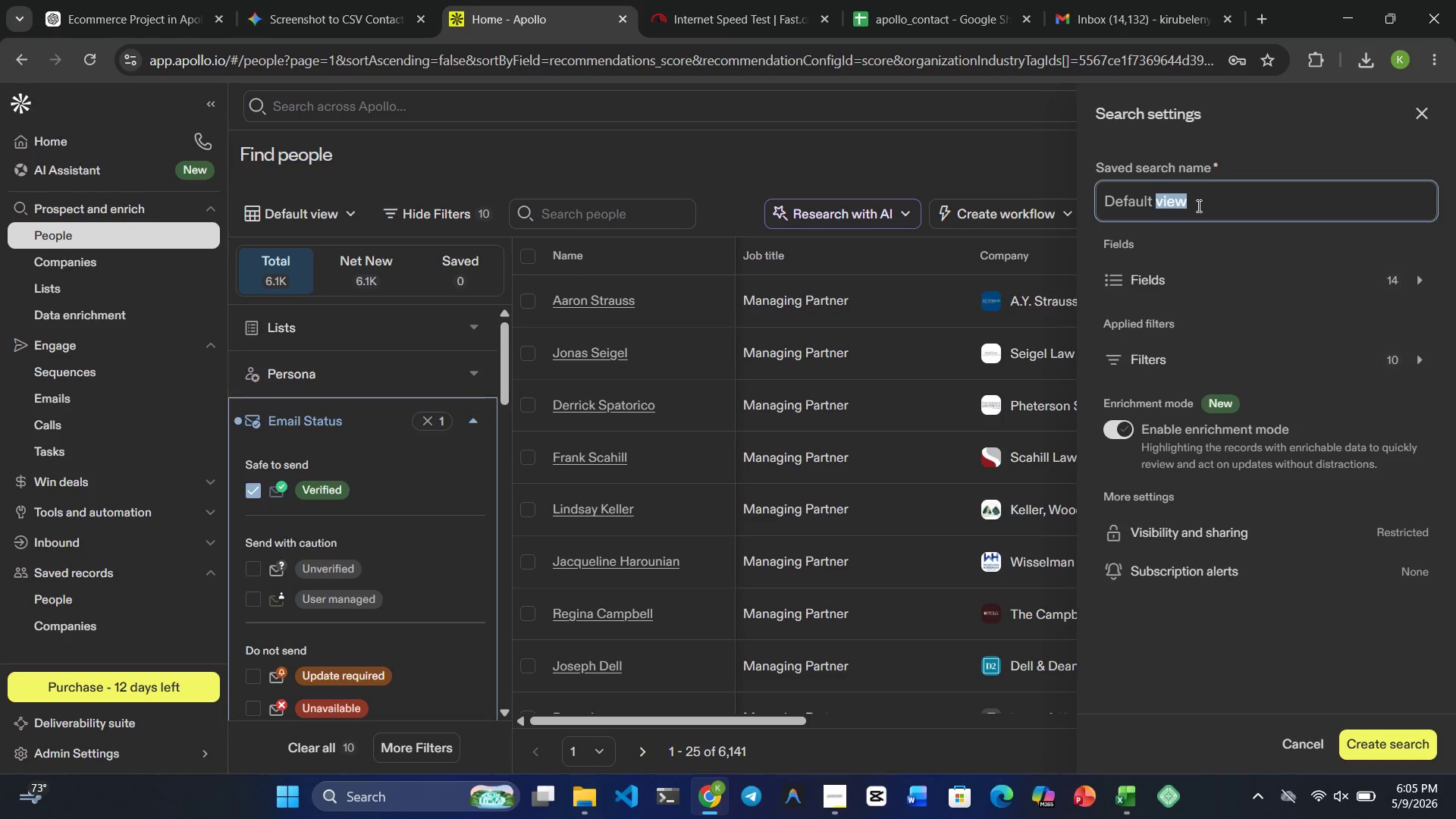 
triple_click([1197, 206])
 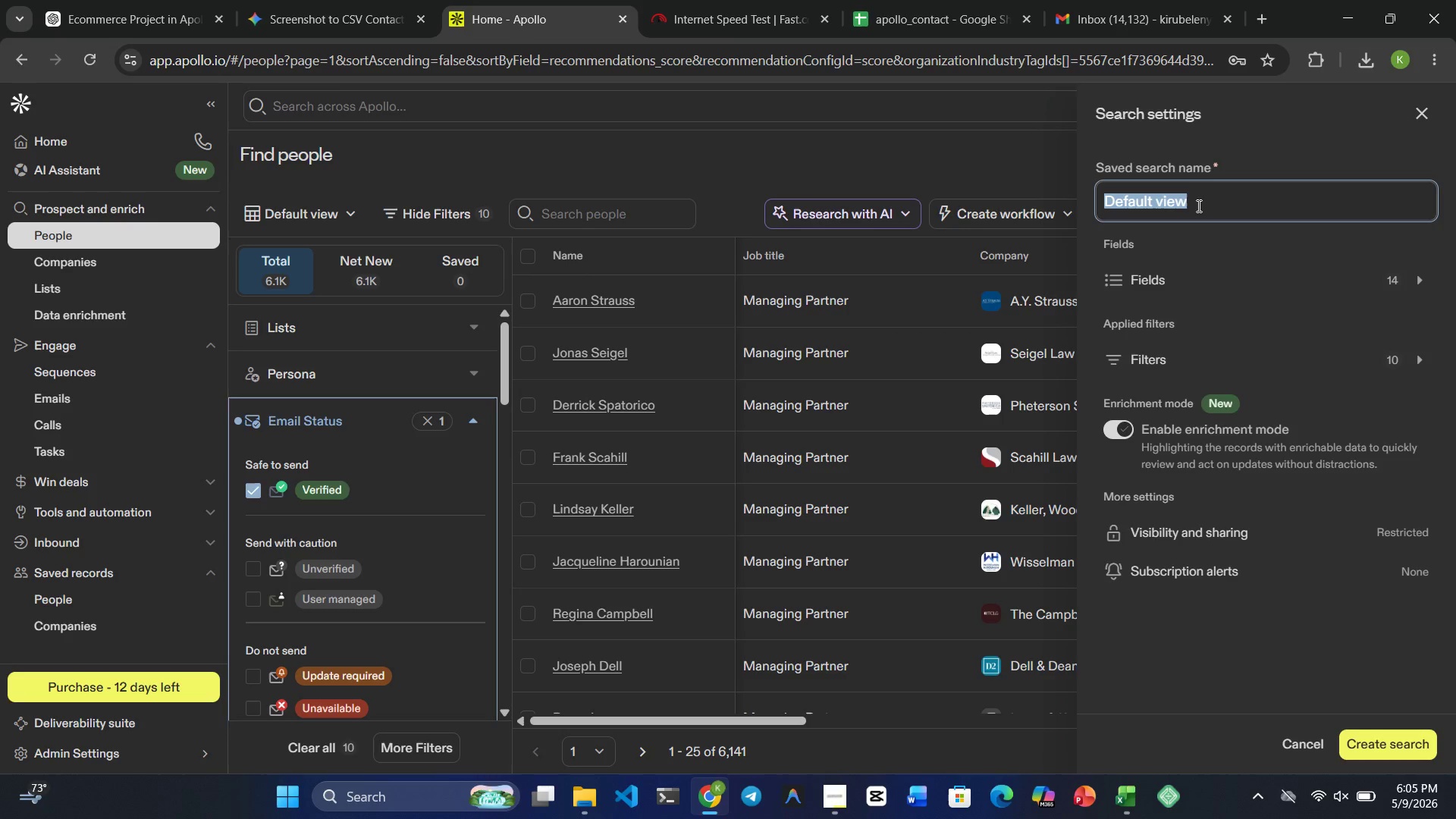 
type(Silver Pine Legak )
key(Backspace)
key(Backspace)
type(l  I)
key(Backspace)
key(Backspace)
type(IT Outreach)
 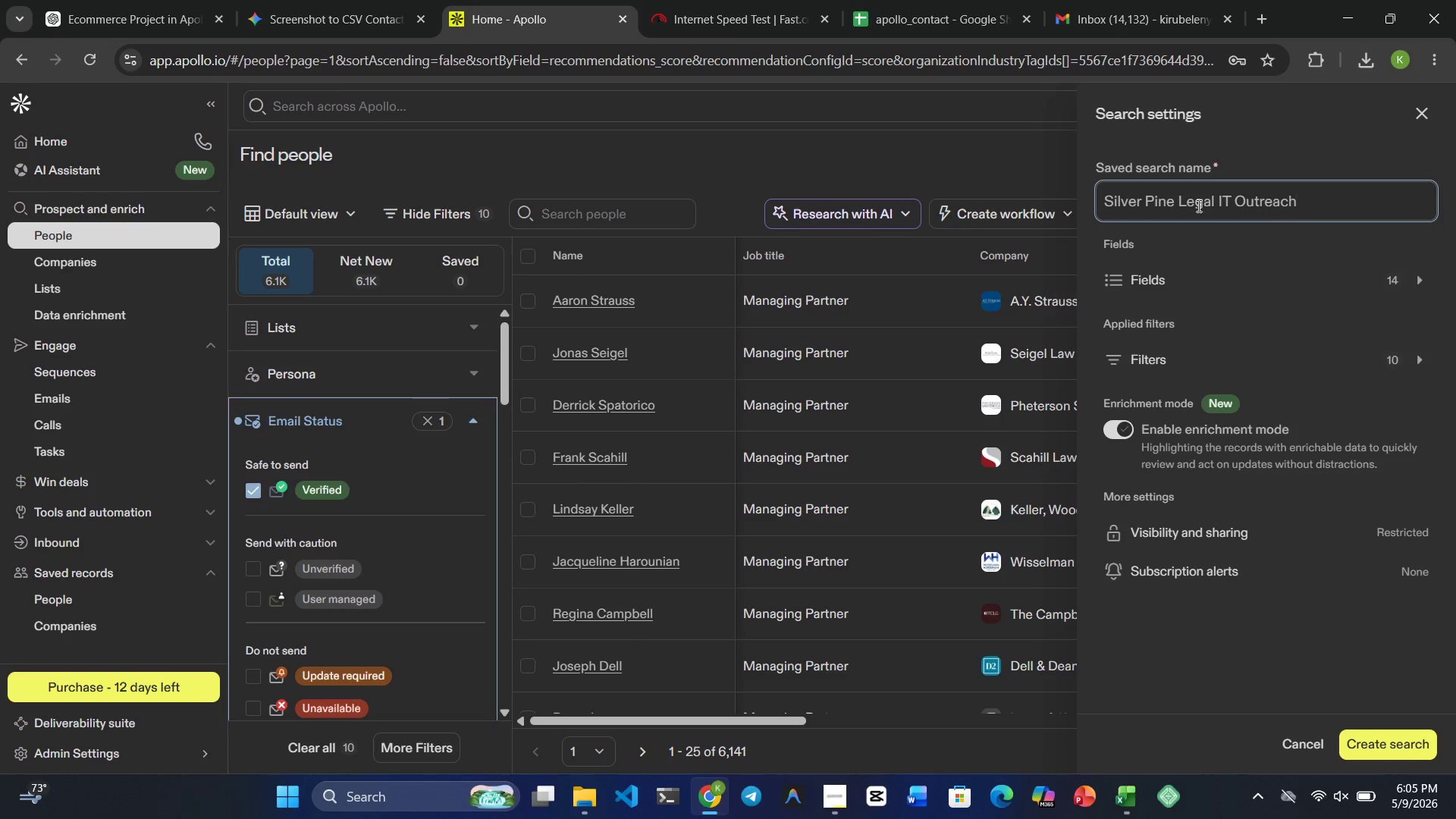 
wait(7.48)
 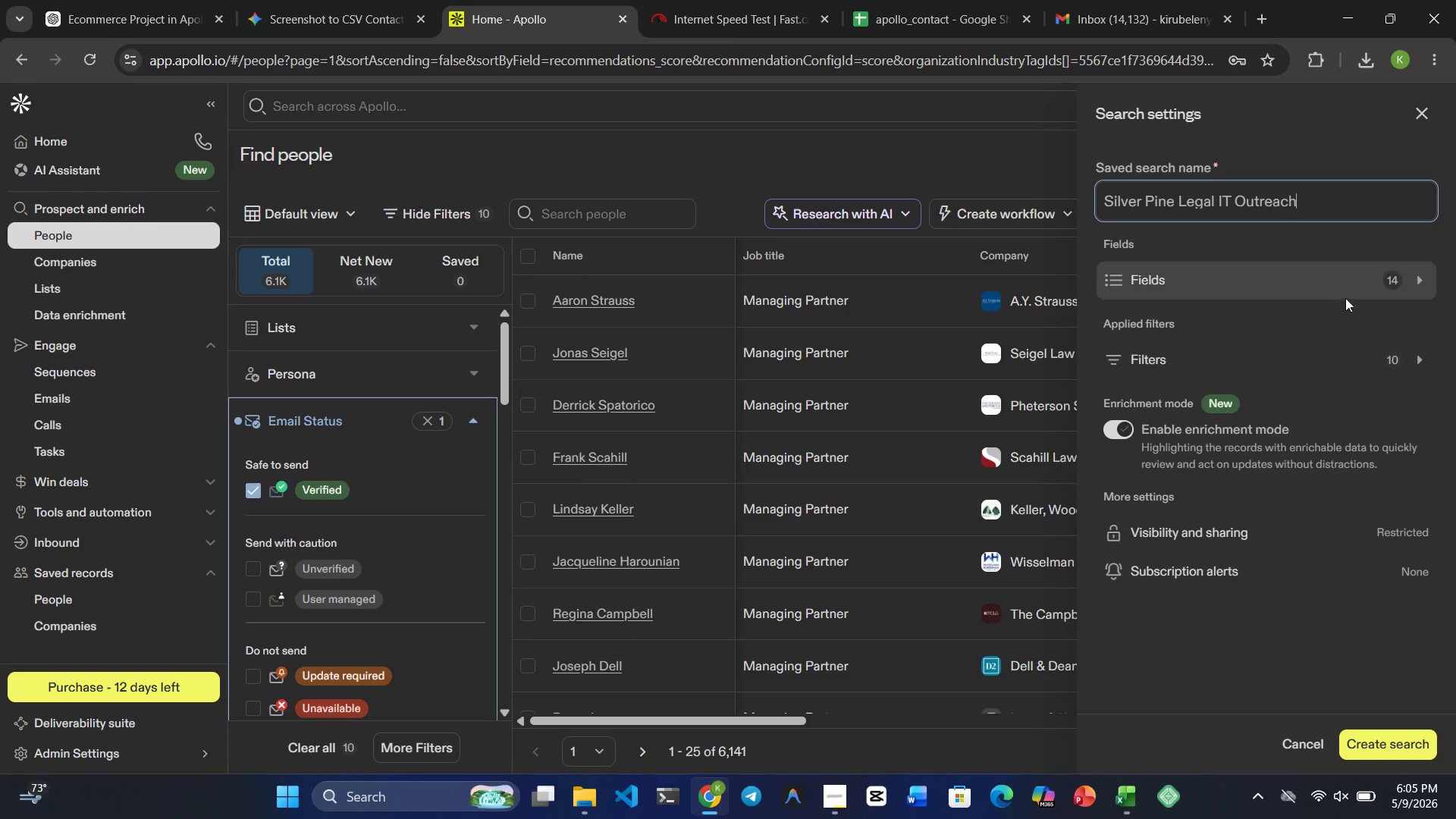 
scroll: coordinate [1309, 310], scroll_direction: down, amount: 4.0
 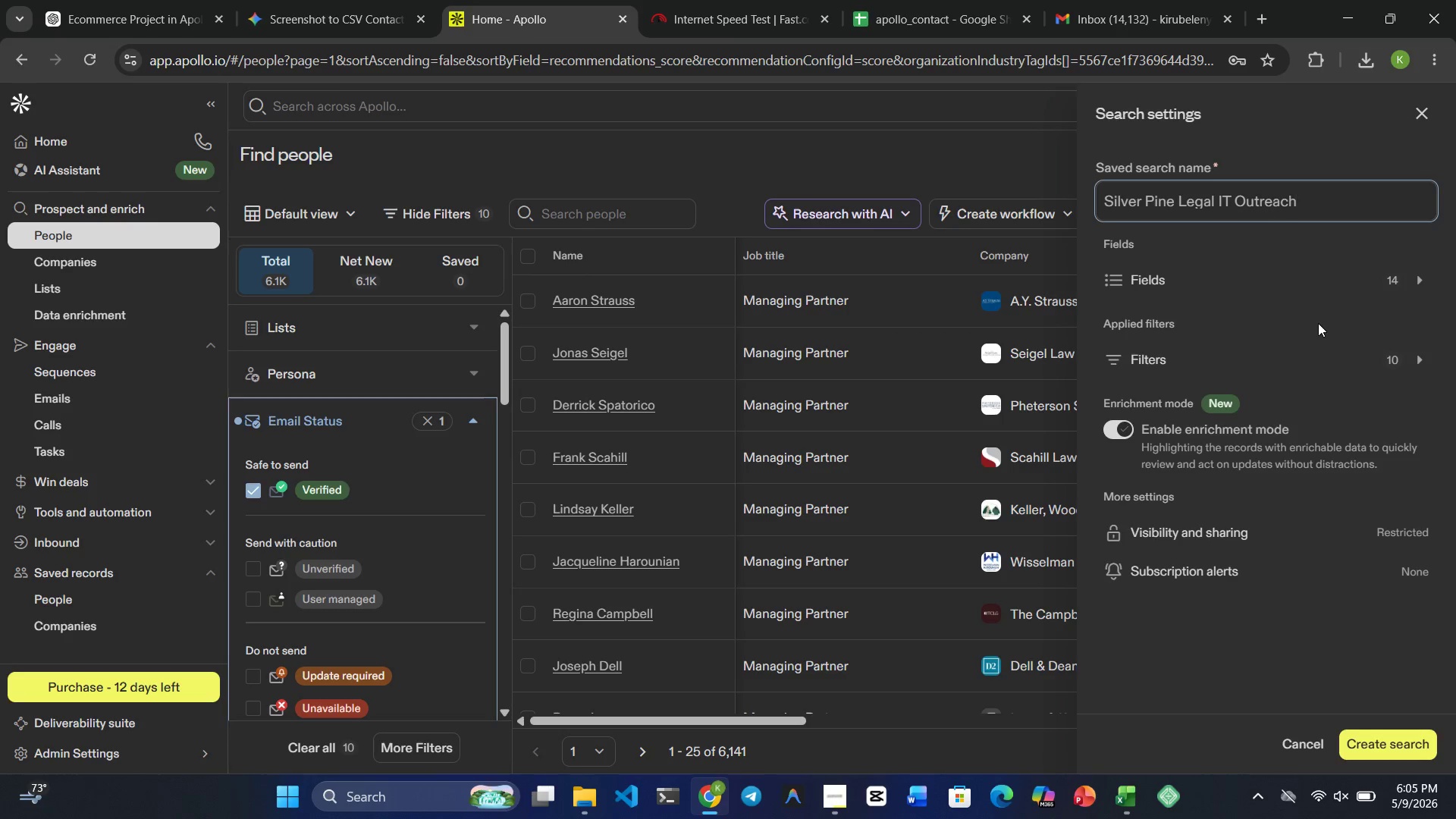 
wait(11.15)
 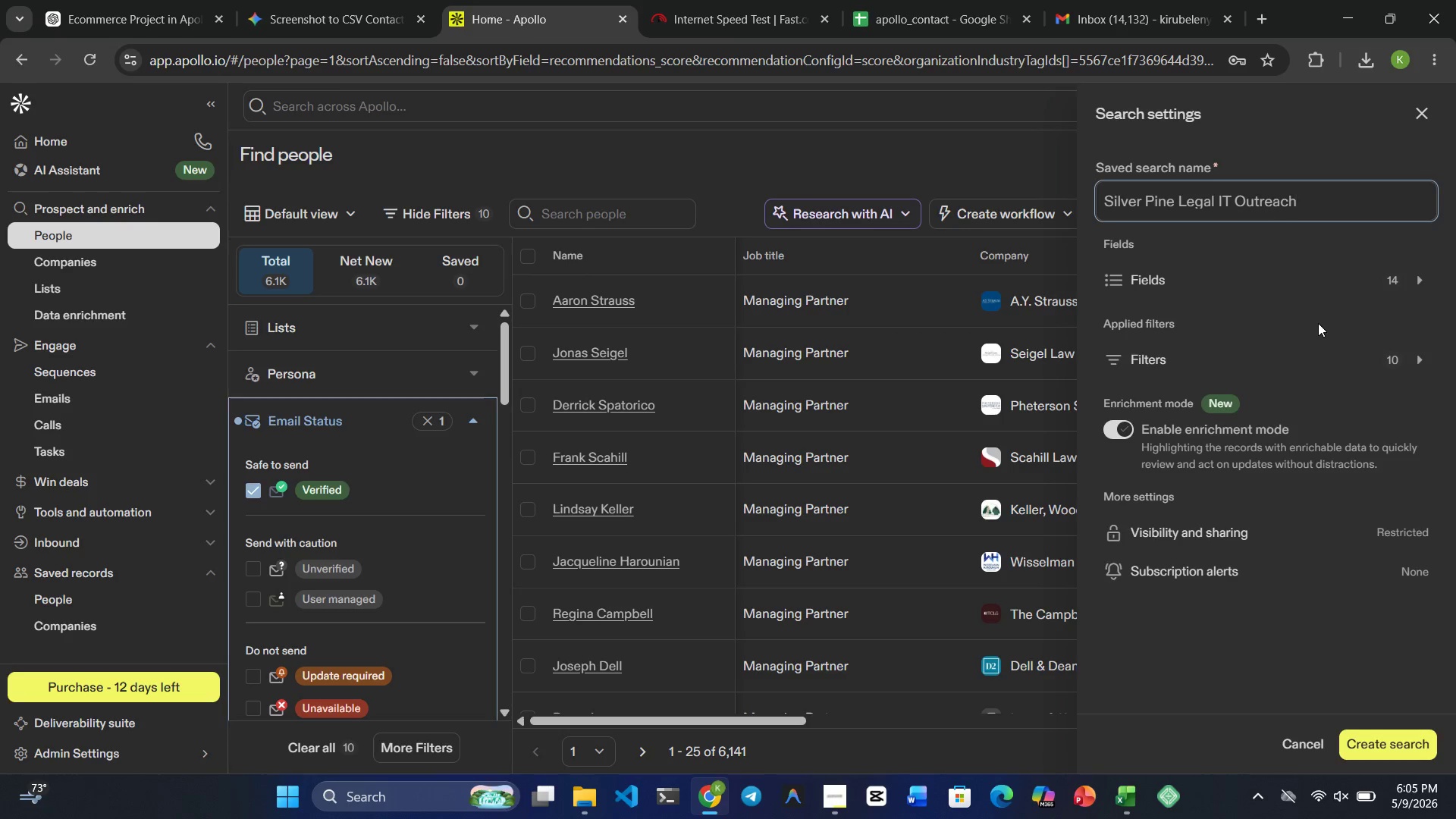 
left_click([1401, 750])
 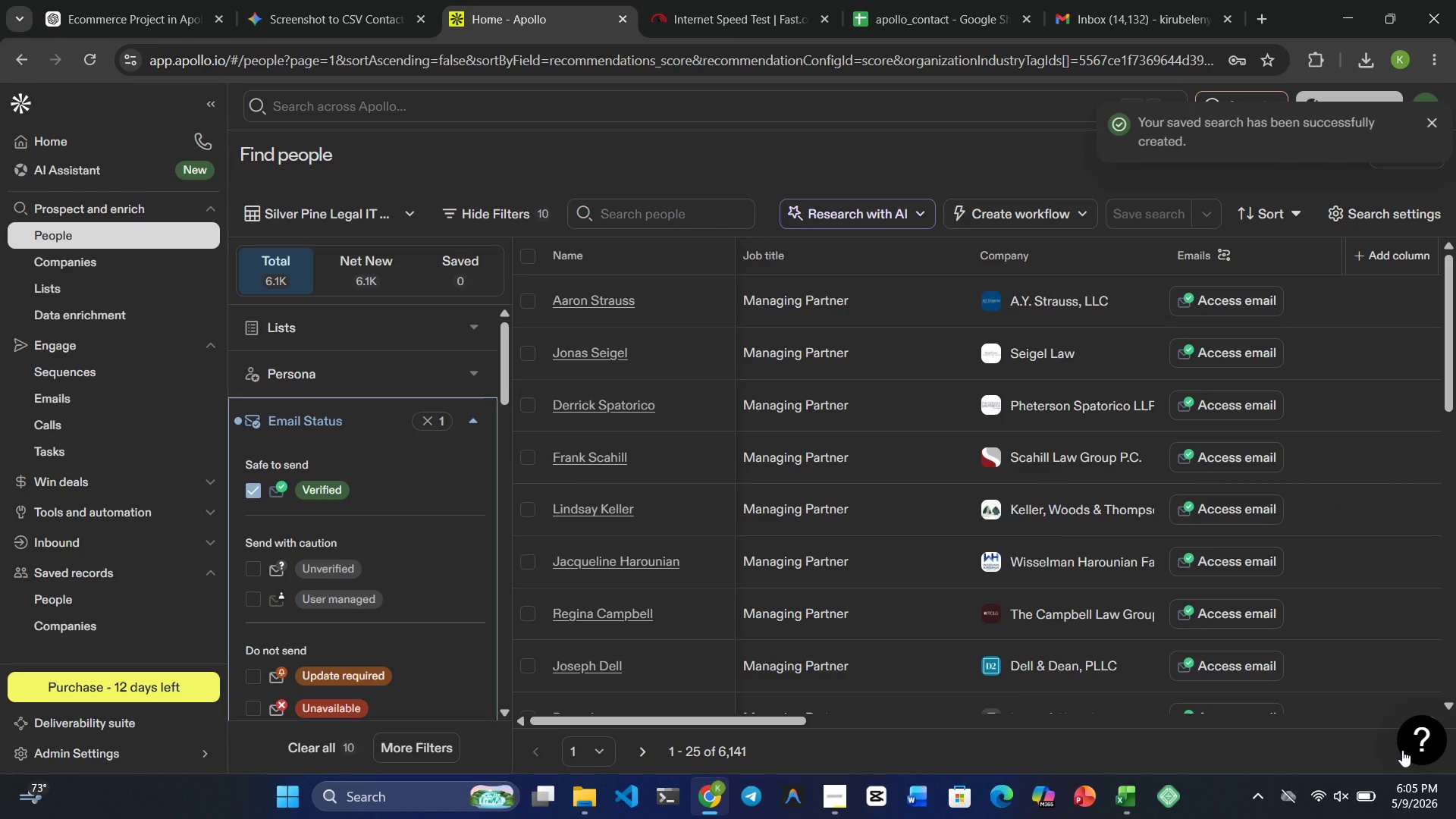 
wait(6.92)
 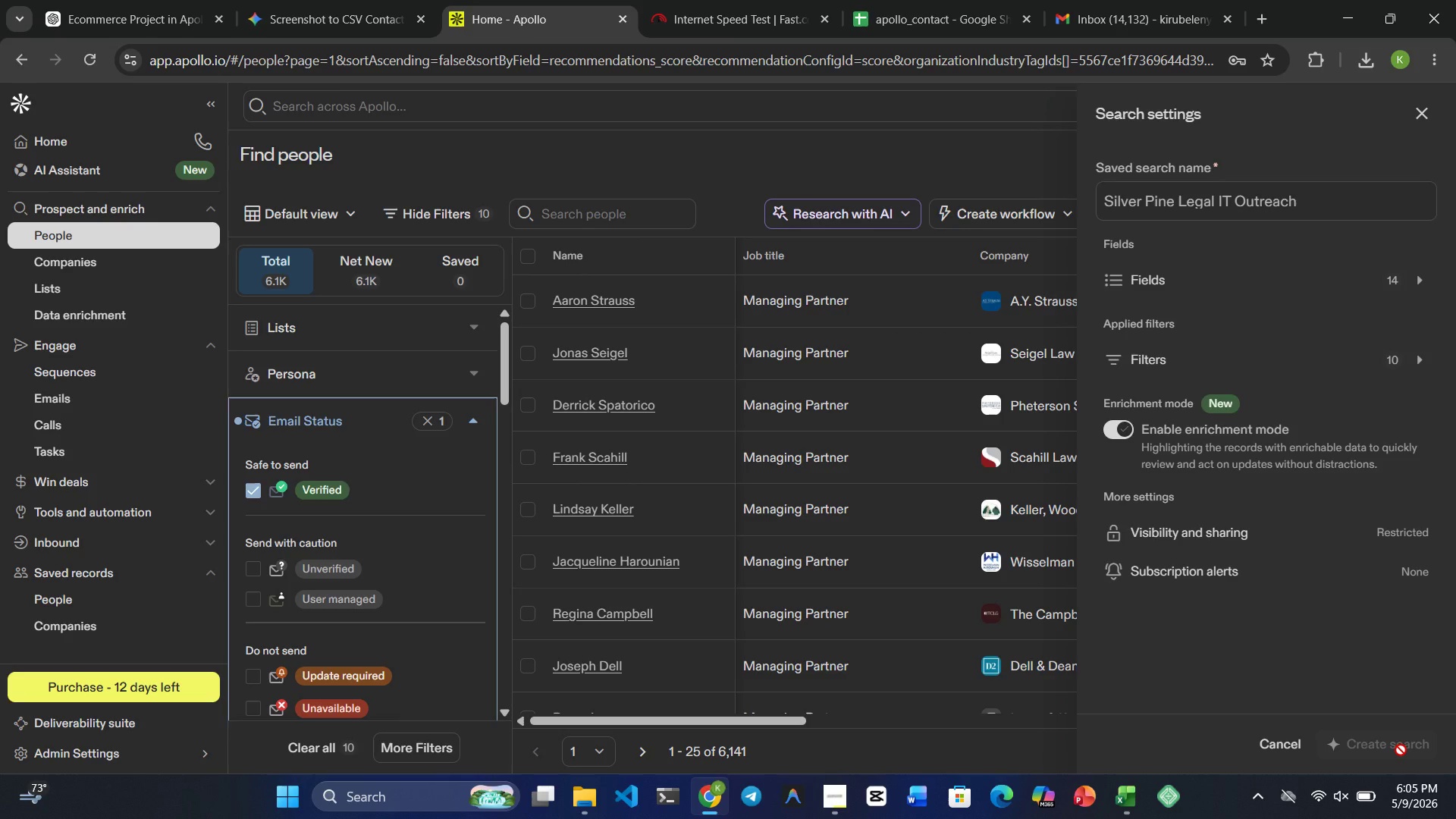 
scroll: coordinate [914, 550], scroll_direction: up, amount: 2.0
 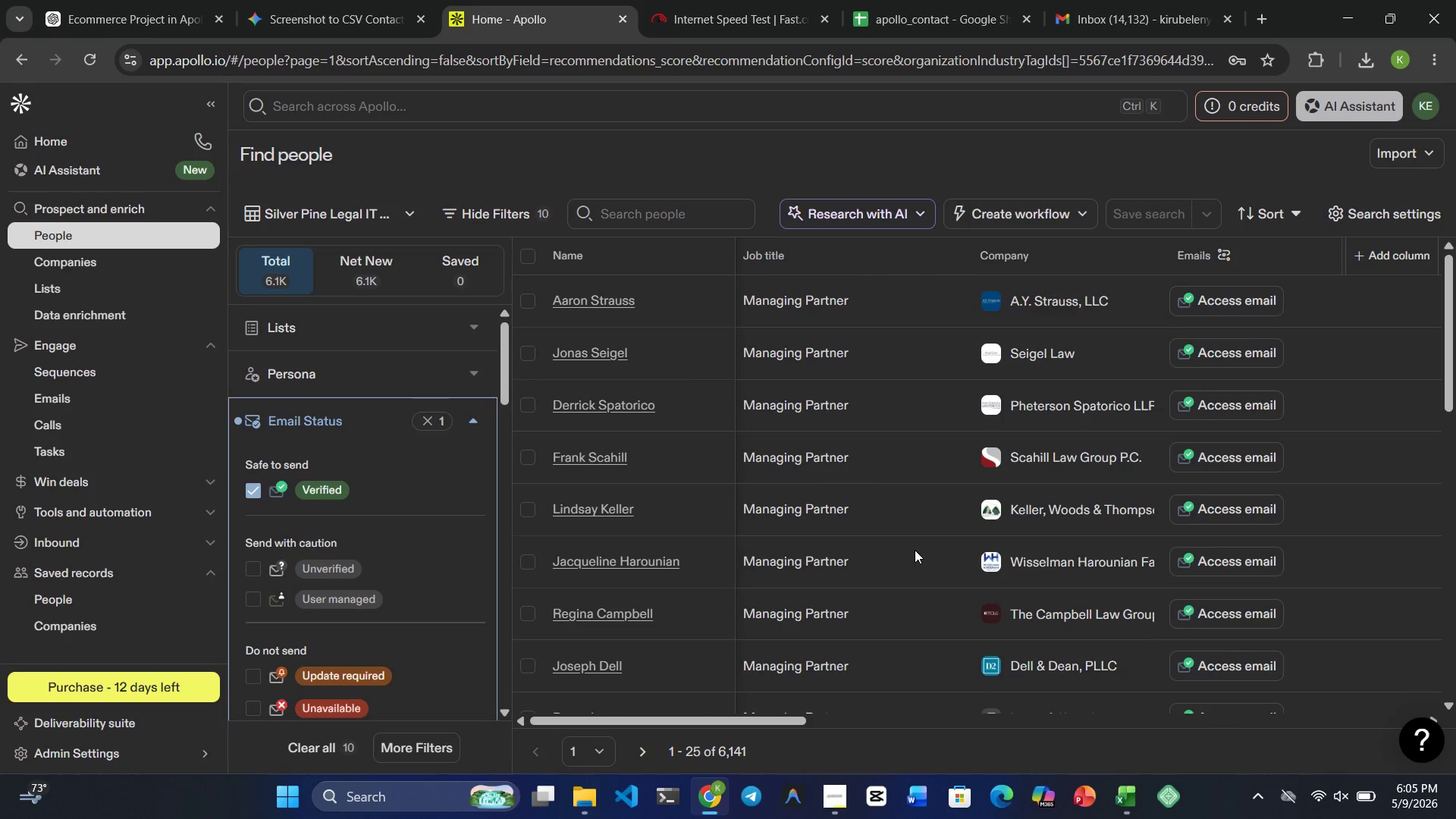 
scroll: coordinate [930, 560], scroll_direction: down, amount: 16.0
 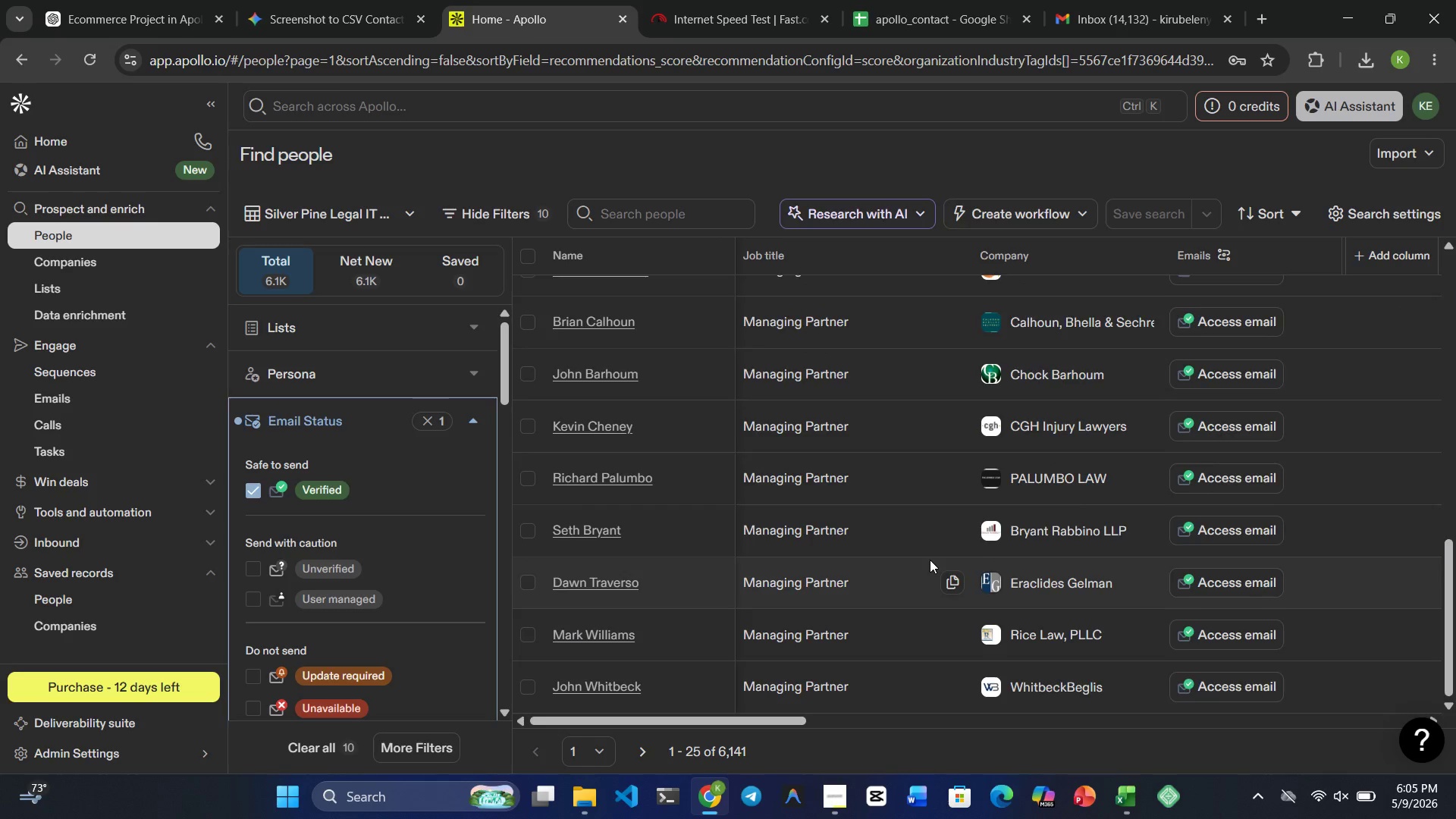 
scroll: coordinate [928, 560], scroll_direction: up, amount: 18.0
 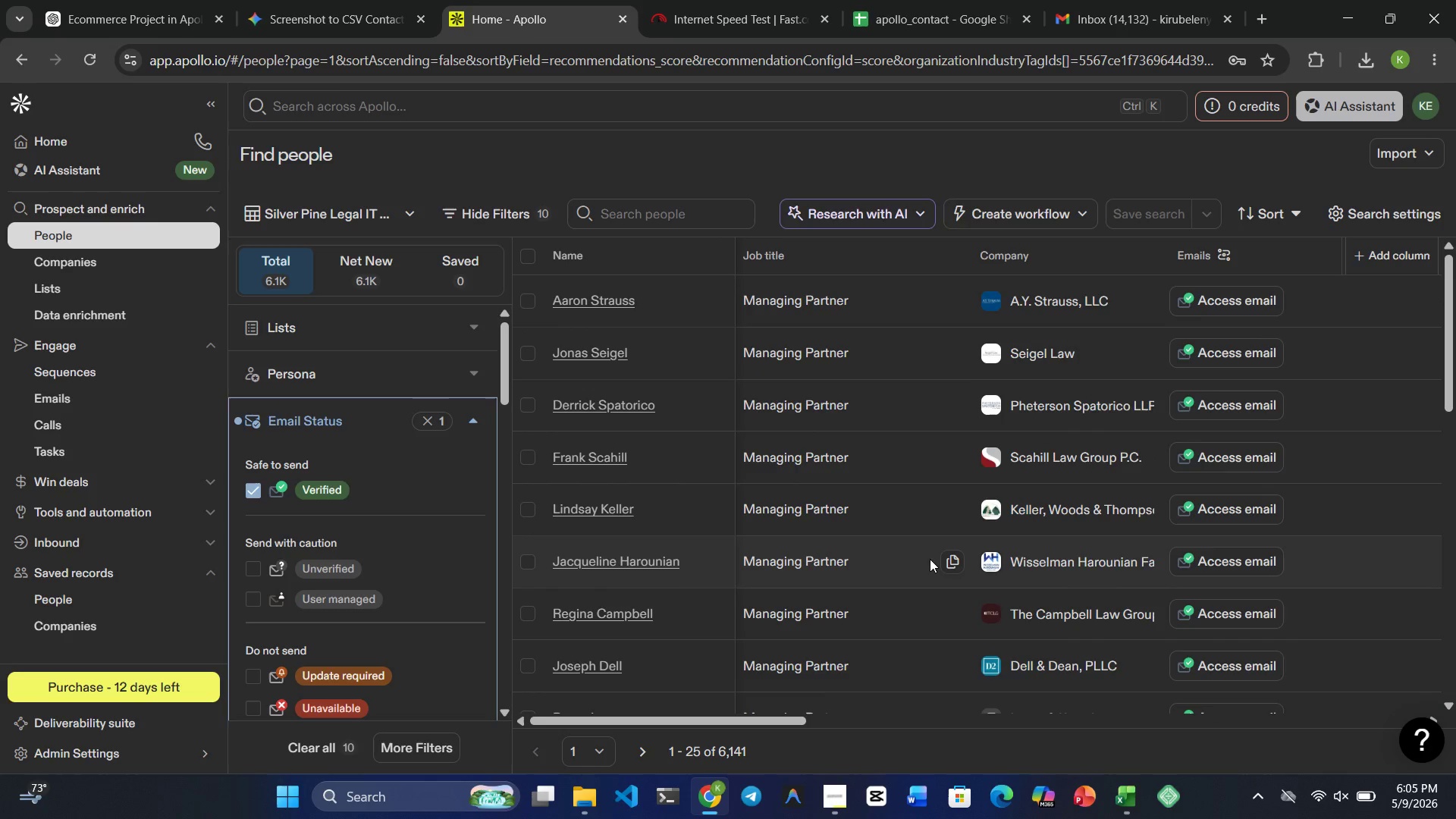 
mouse_move([948, 556])
 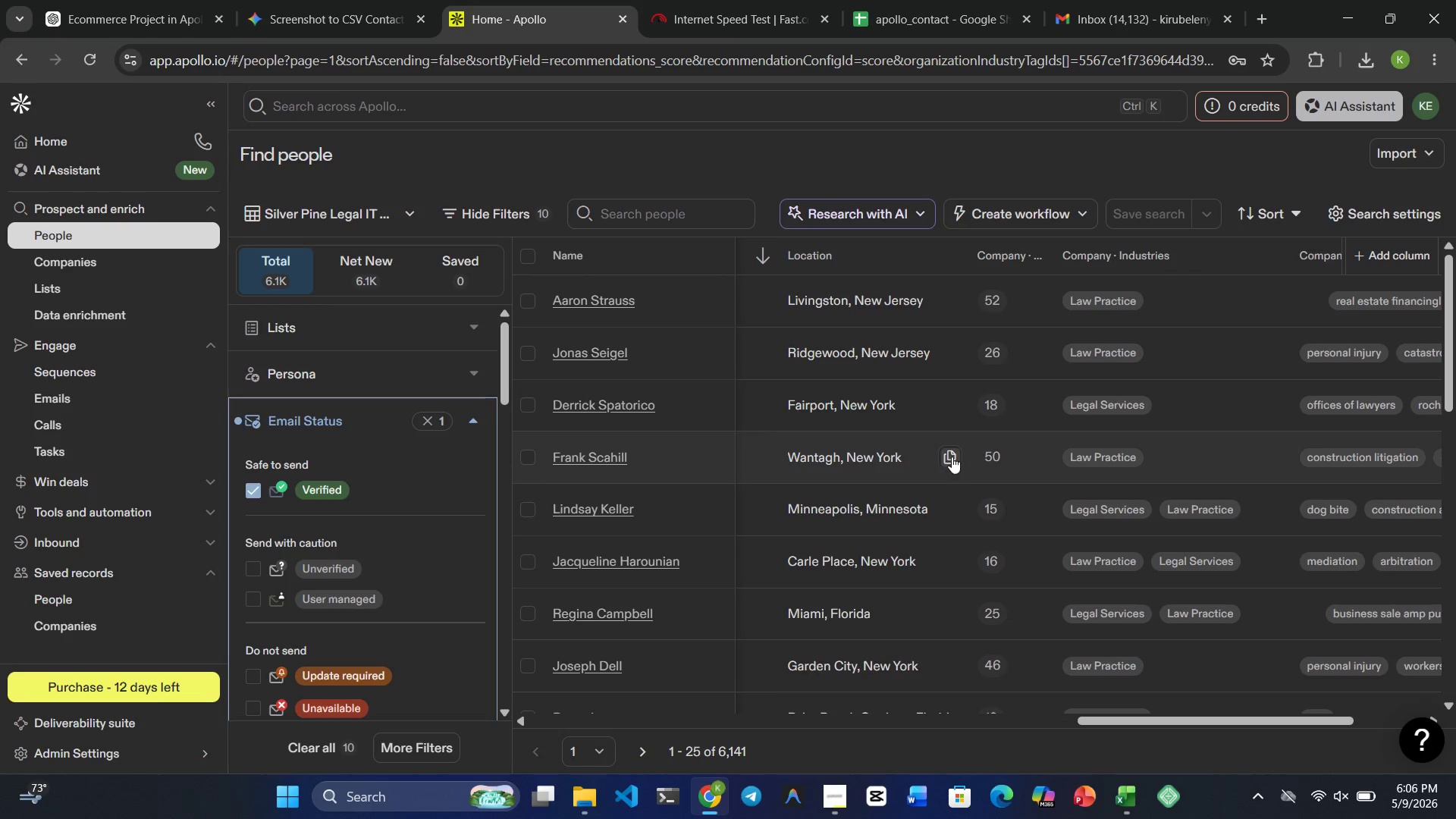 
wait(41.17)
 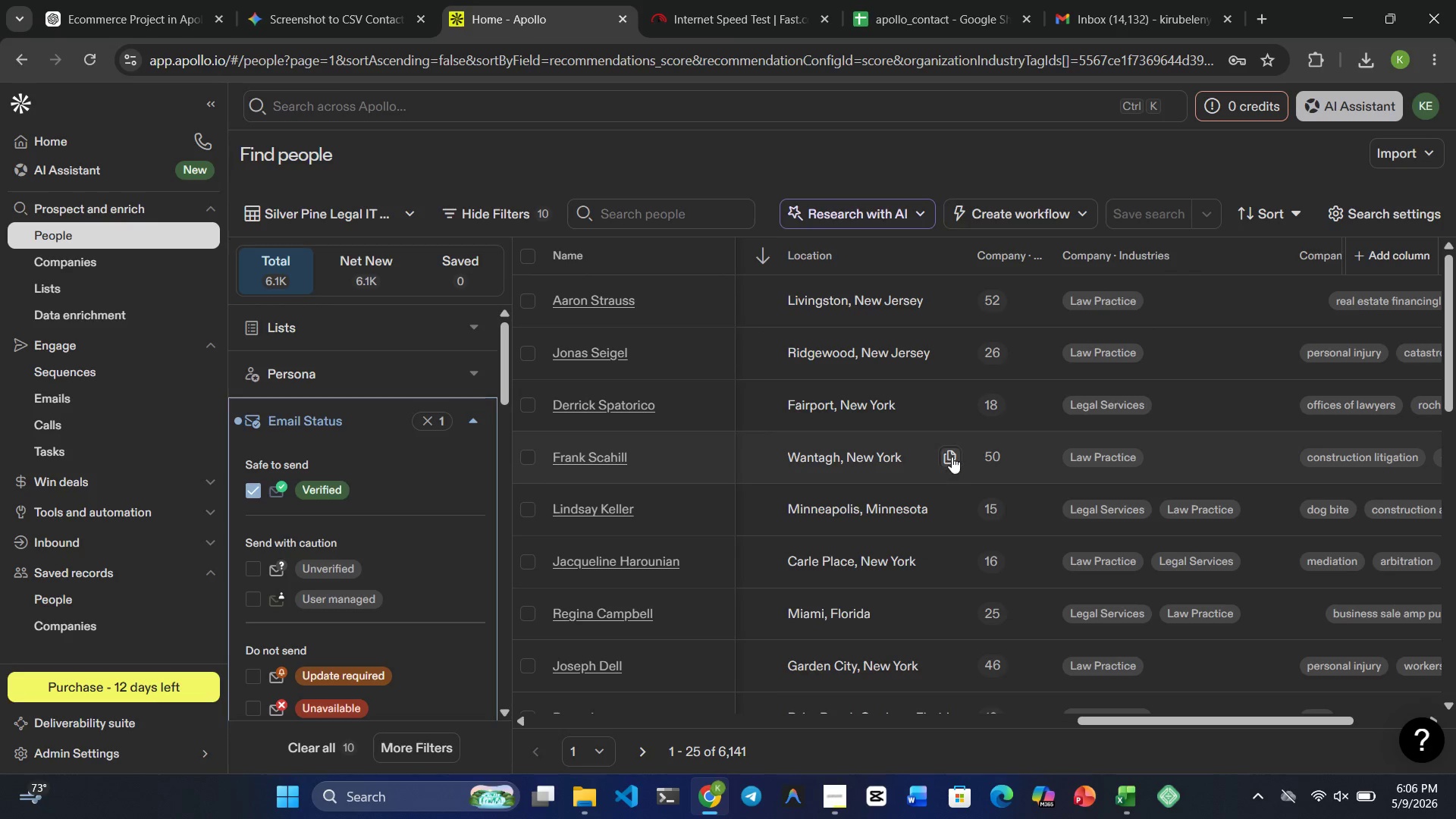 
left_click([1122, 717])
 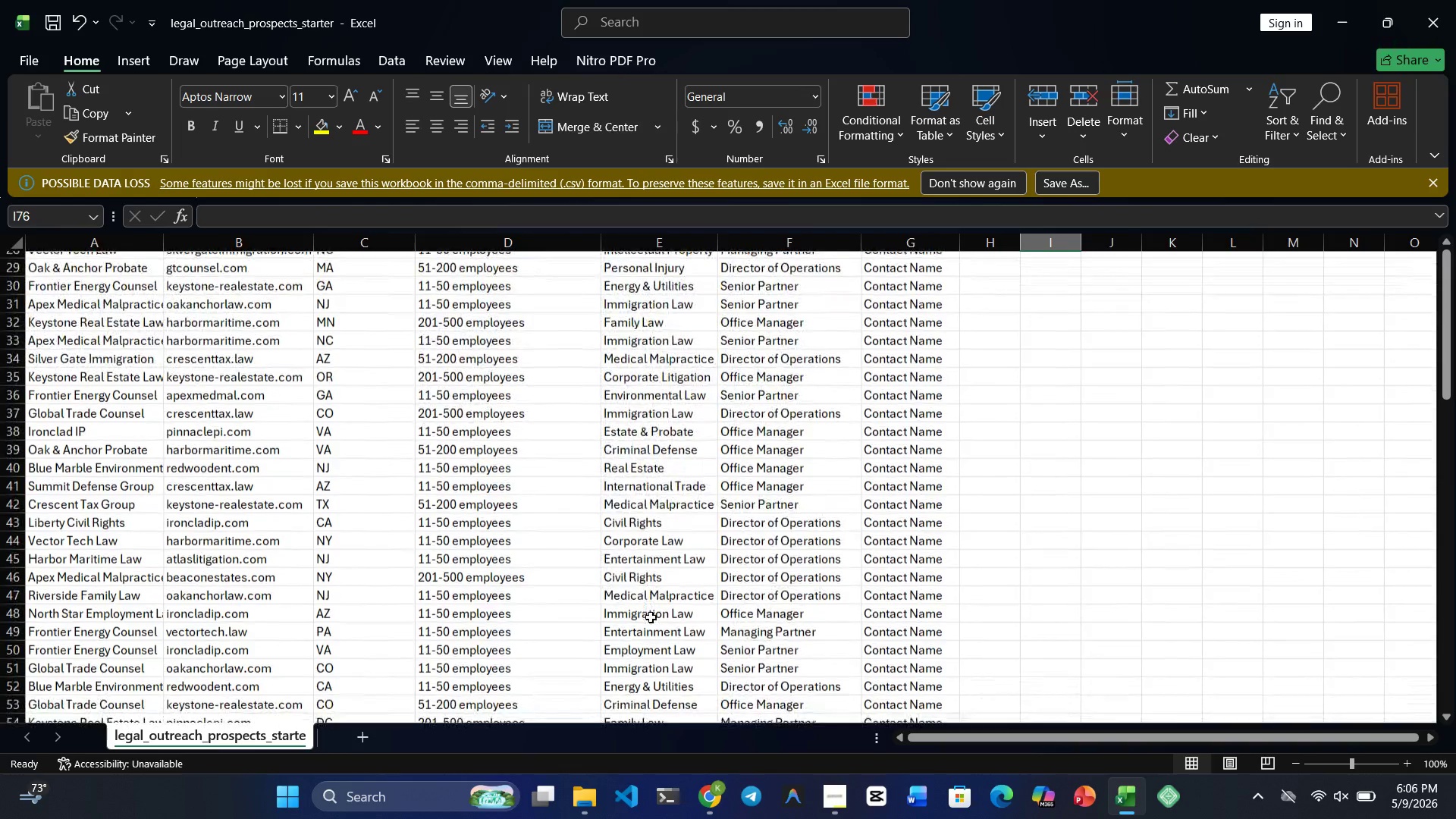 
wait(12.53)
 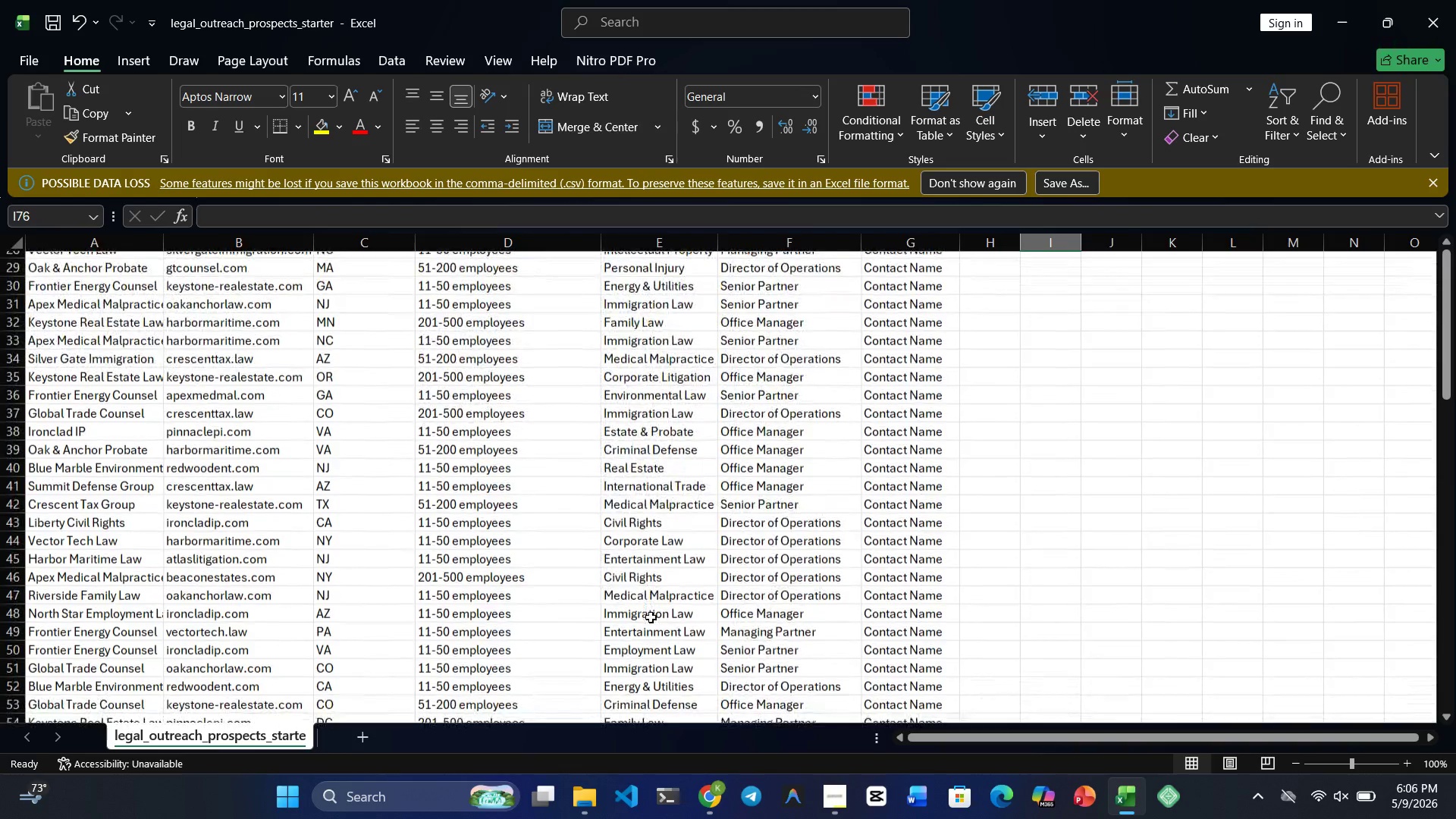 
left_click([711, 792])
 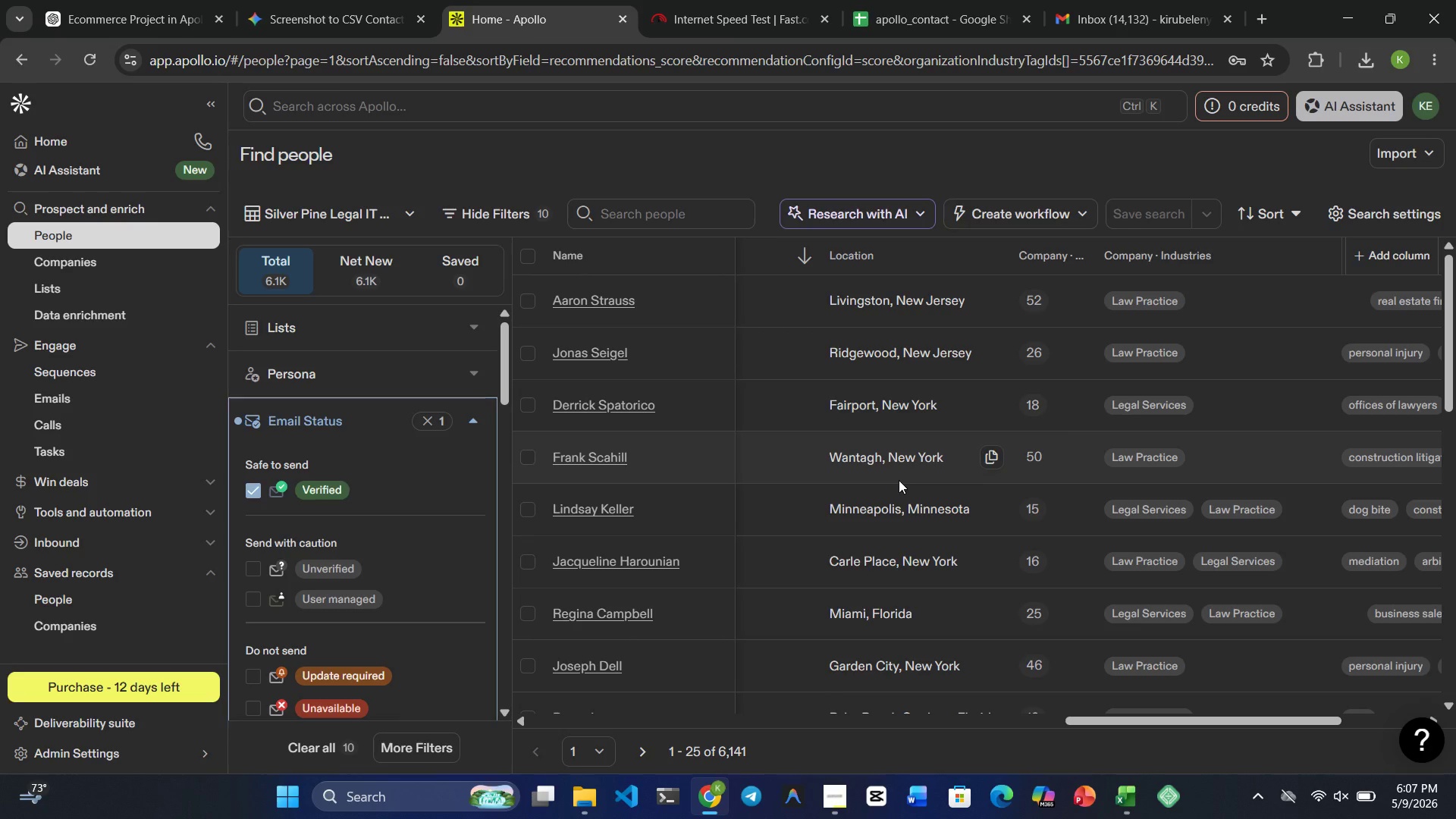 
wait(59.48)
 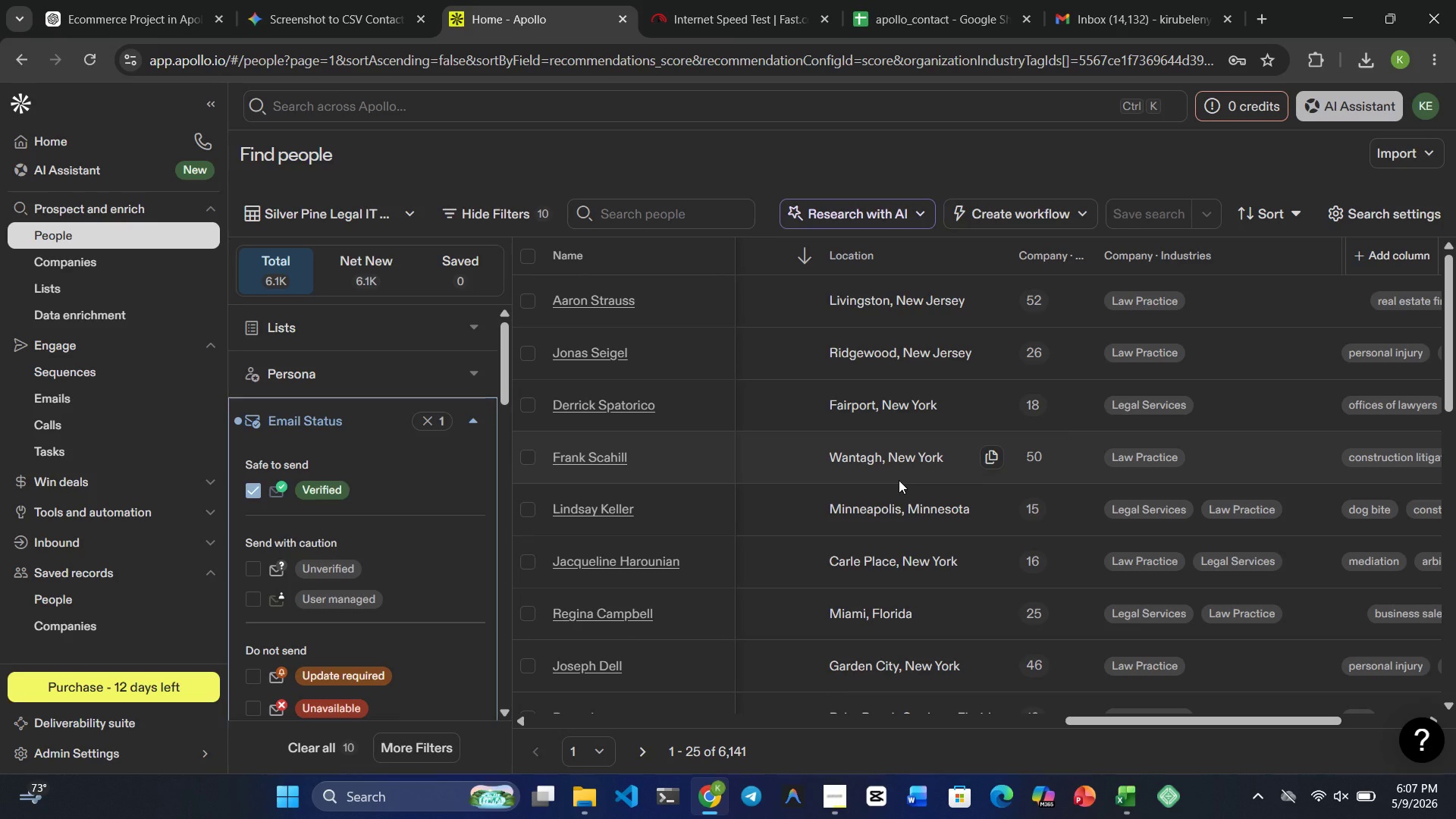 
left_click([899, 480])
 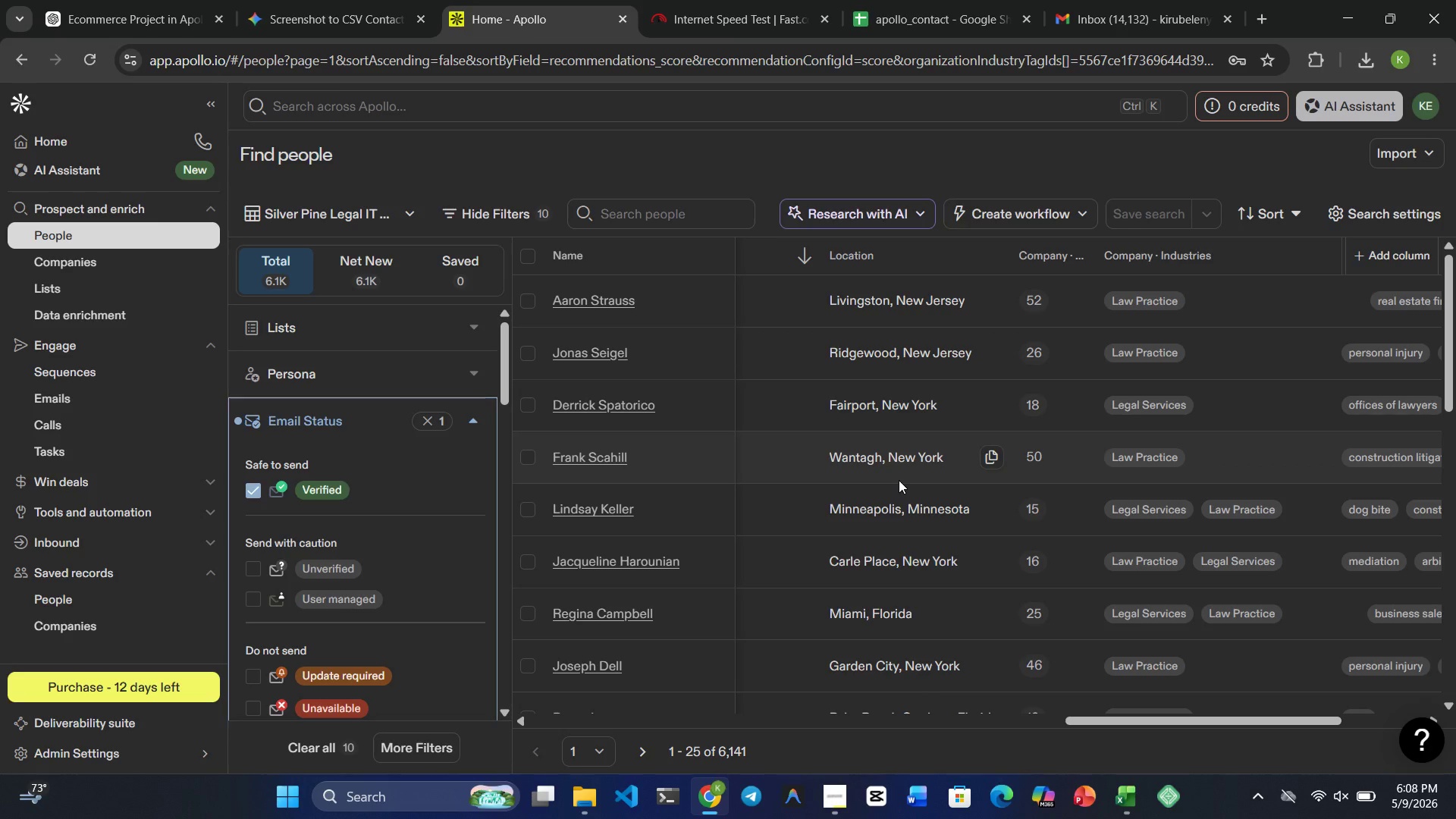 
wait(58.44)
 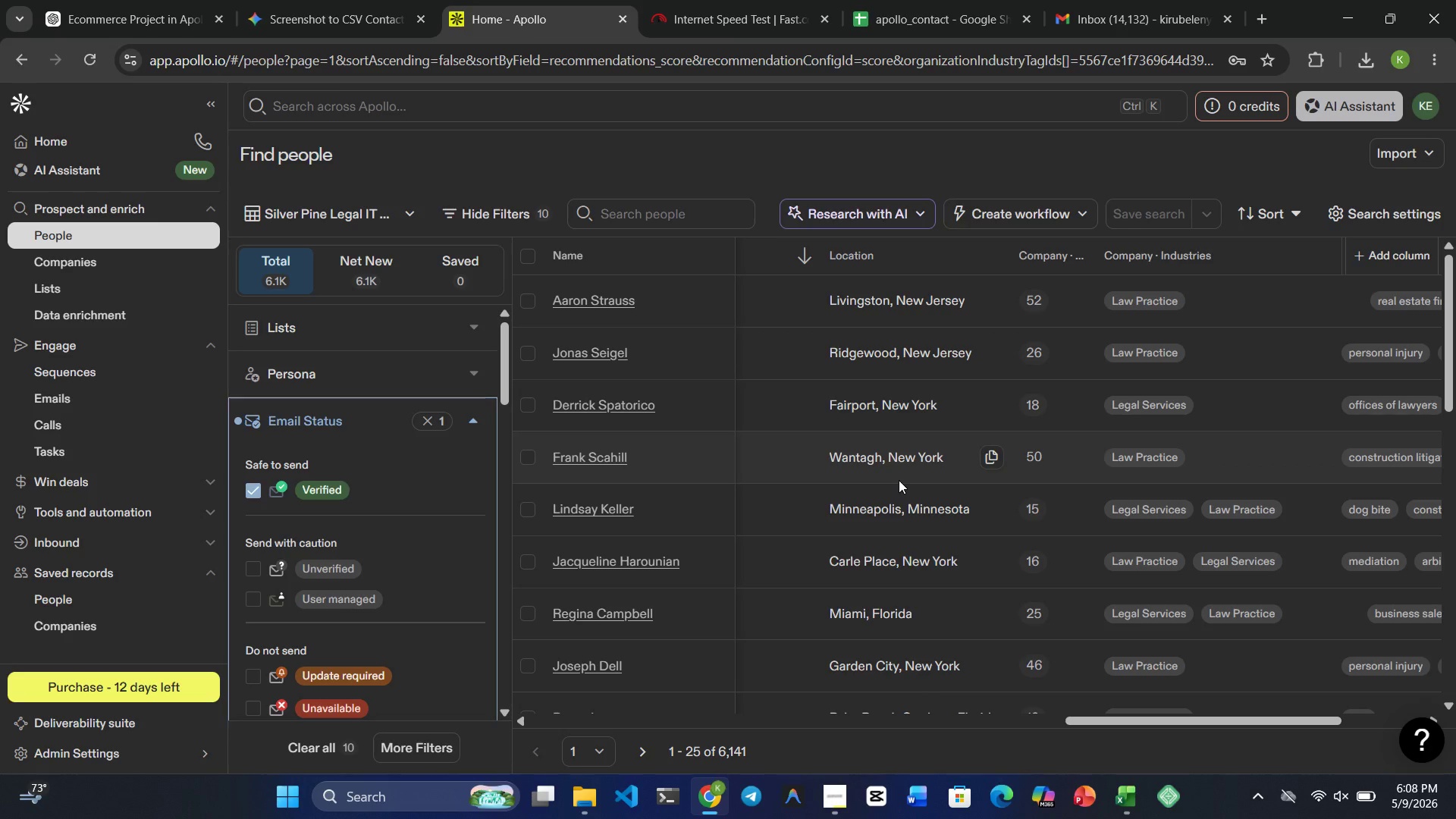 
left_click([581, 798])
 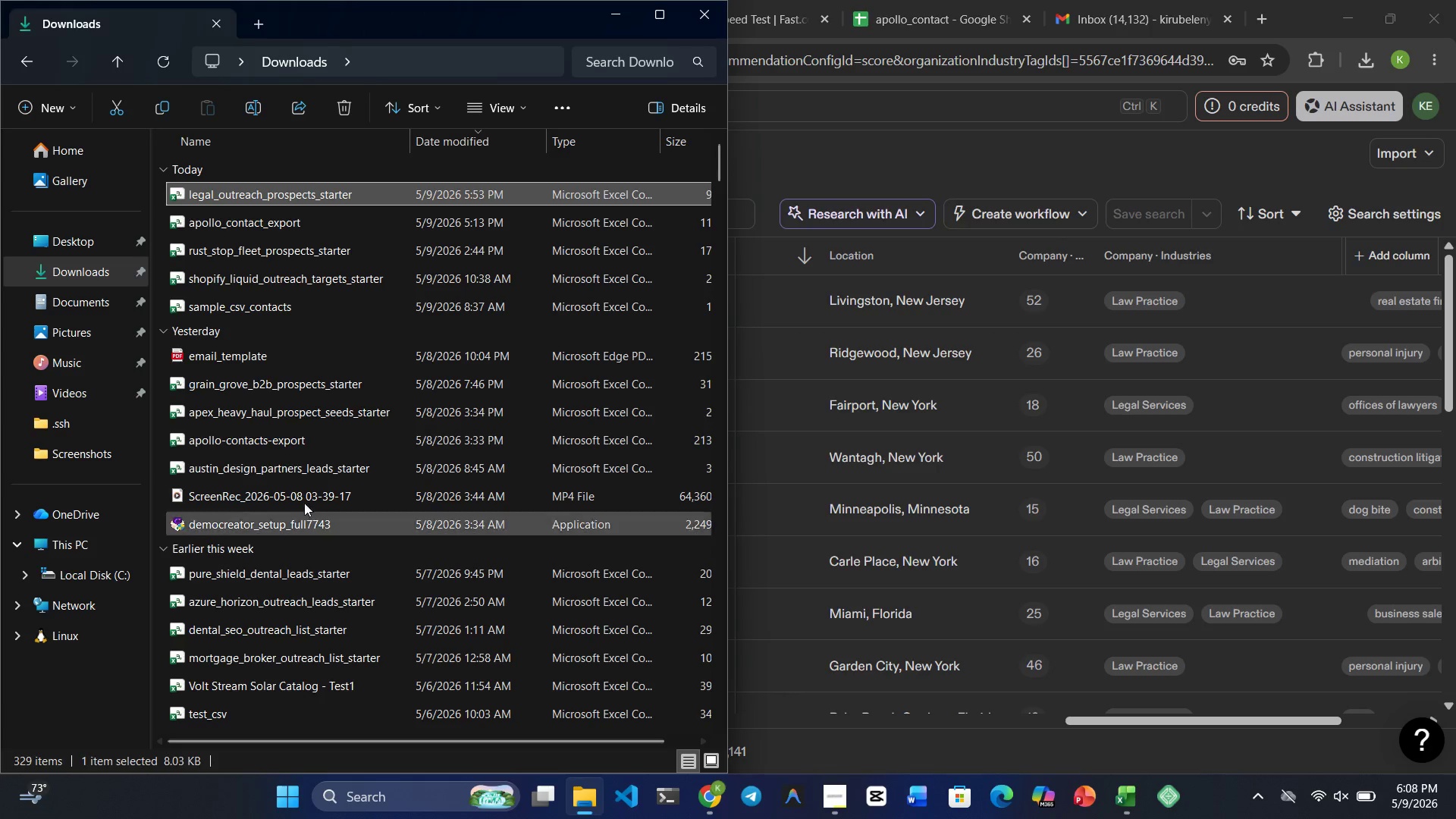 
scroll: coordinate [296, 478], scroll_direction: up, amount: 2.0
 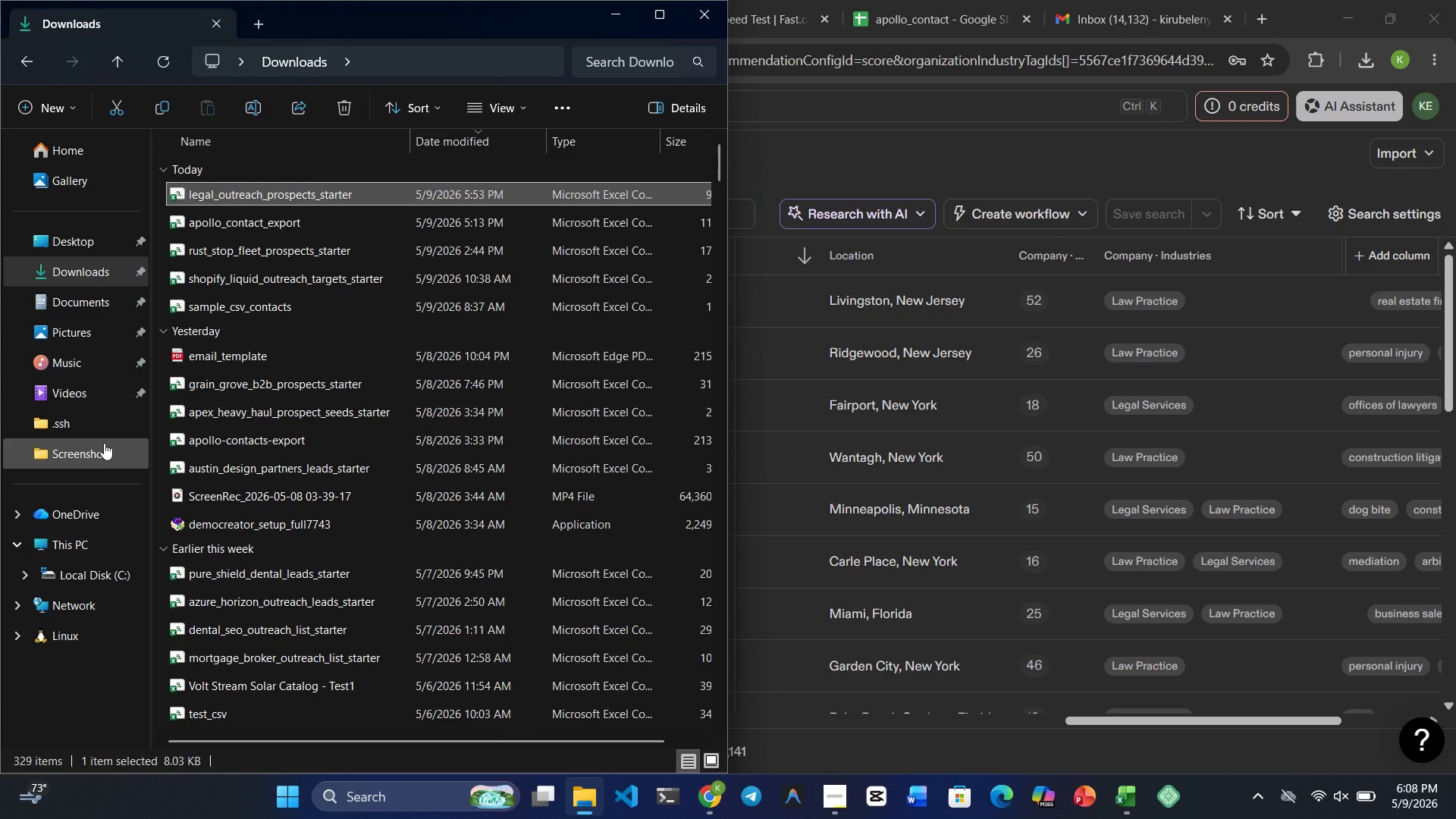 
left_click([103, 446])
 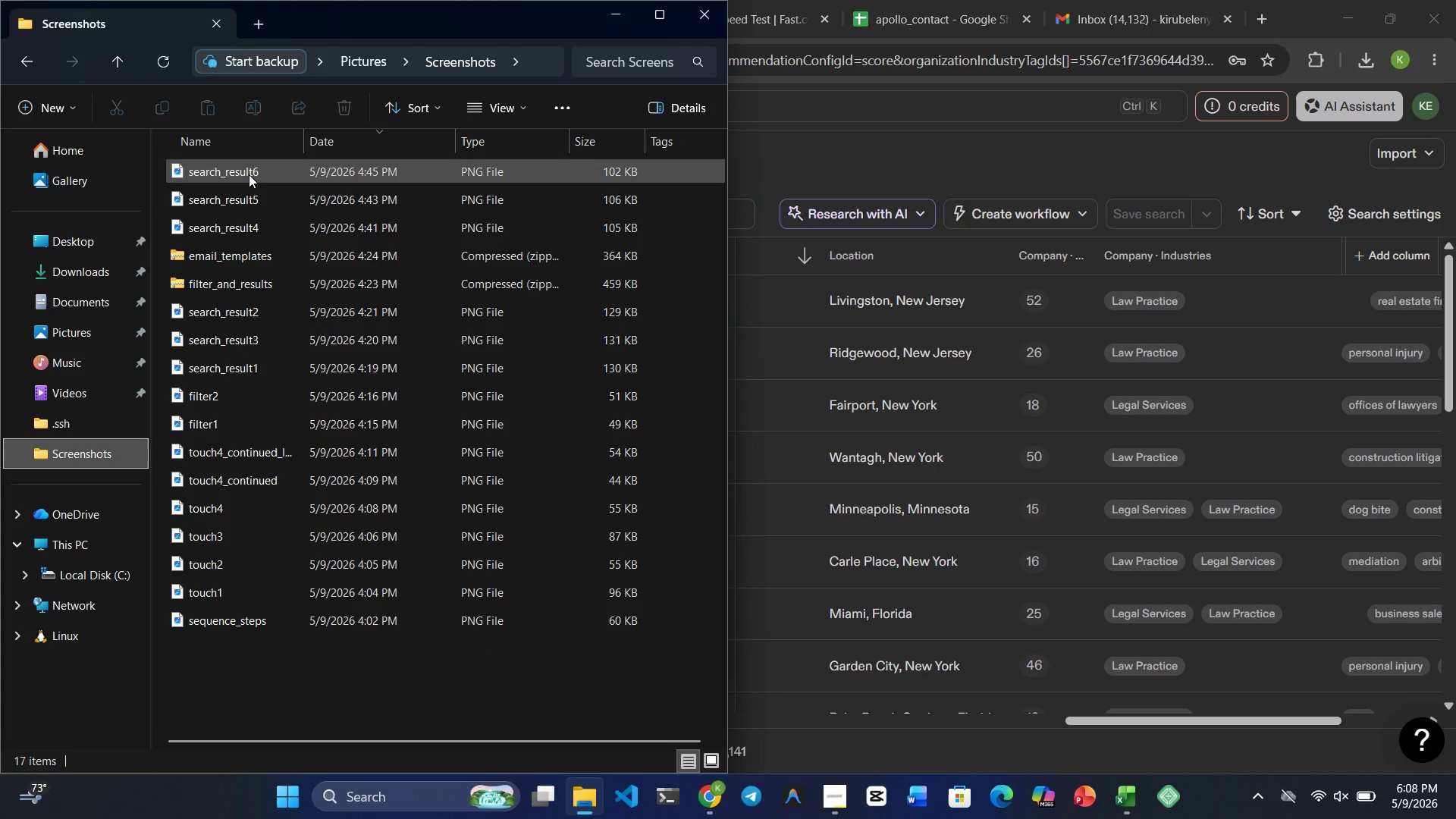 
left_click([248, 174])
 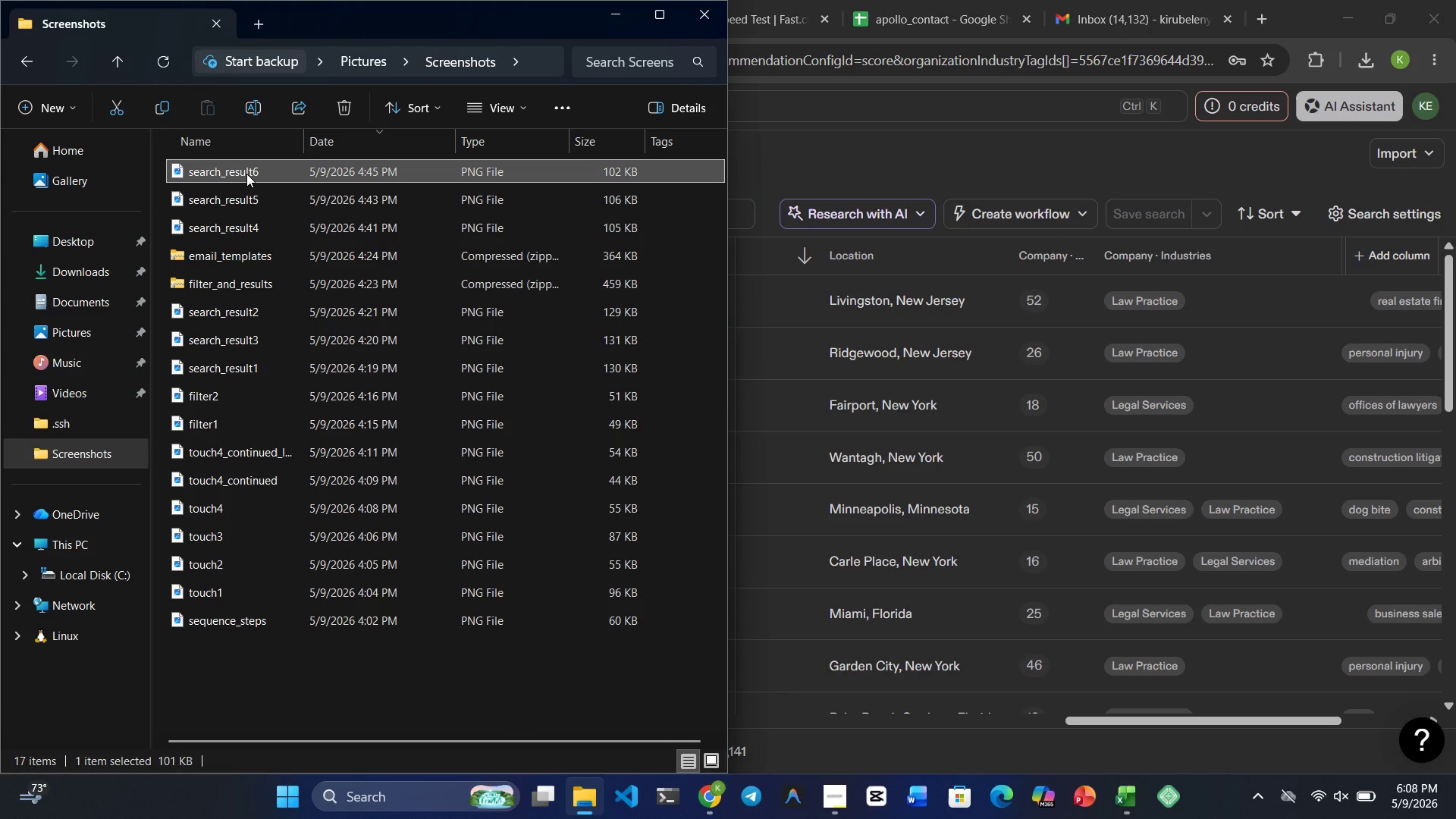 
hold_key(key=ShiftRight, duration=1.44)
 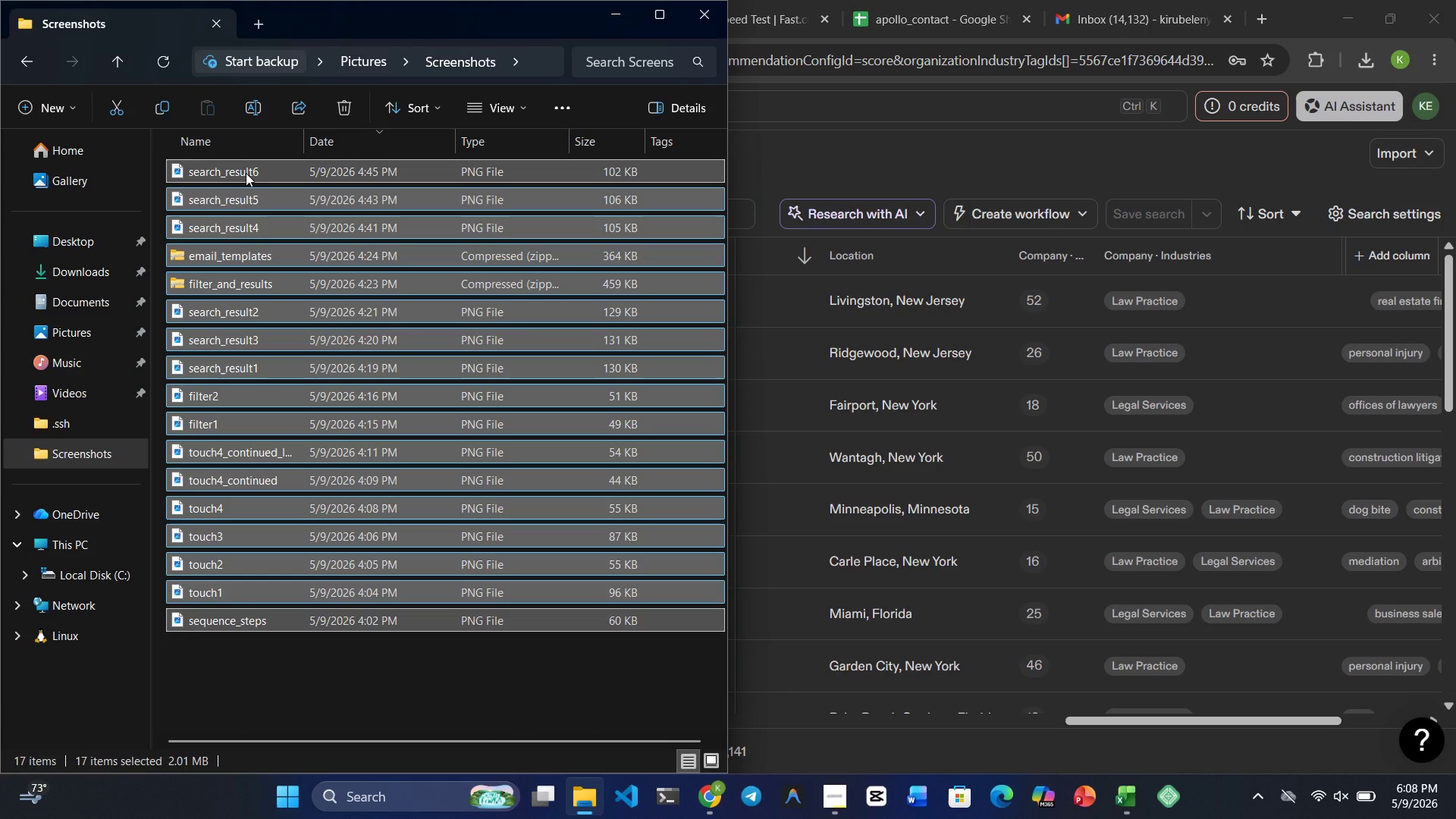 
hold_key(key=ArrowDown, duration=1.19)
 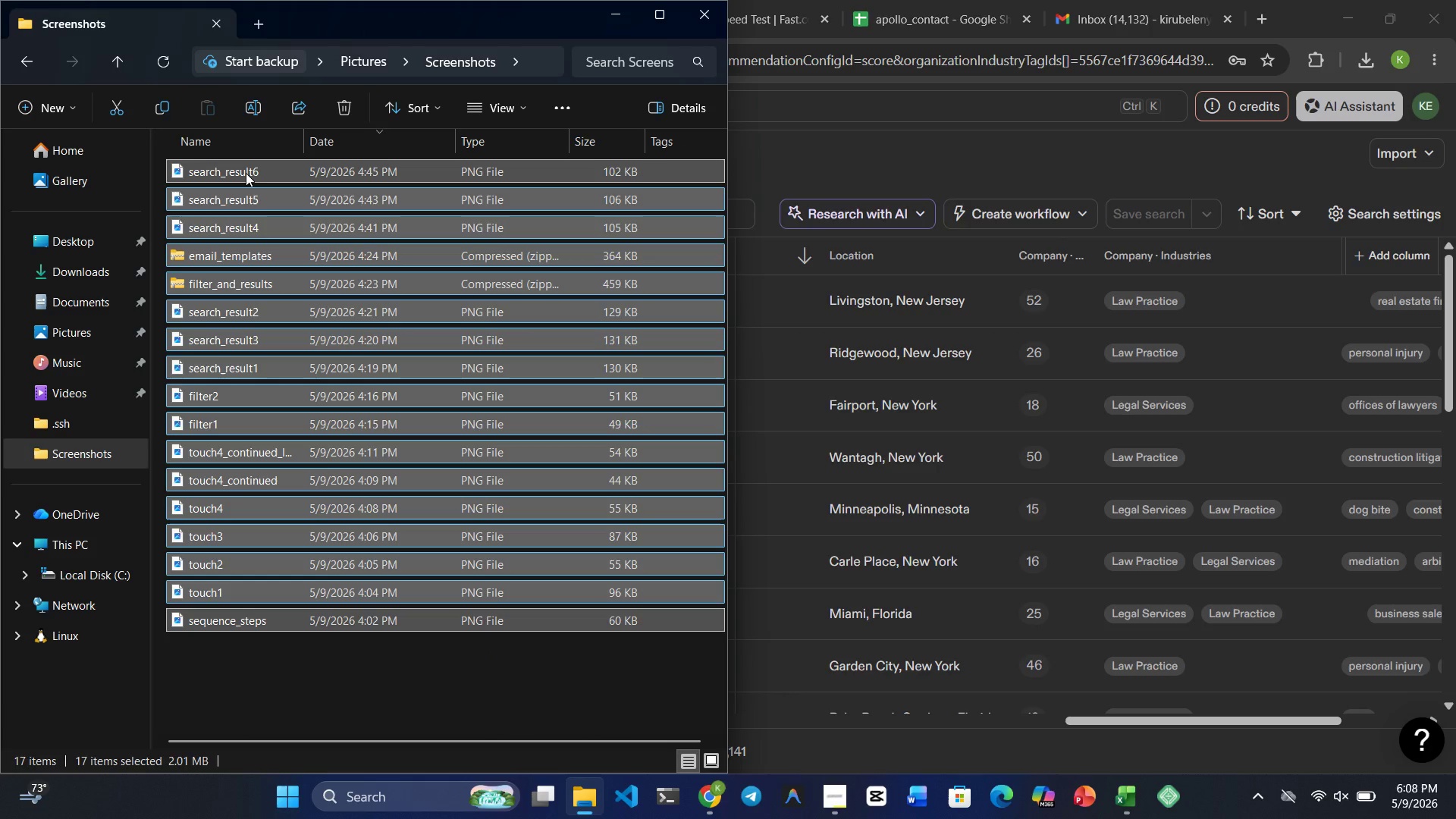 
key(Shift+Delete)
 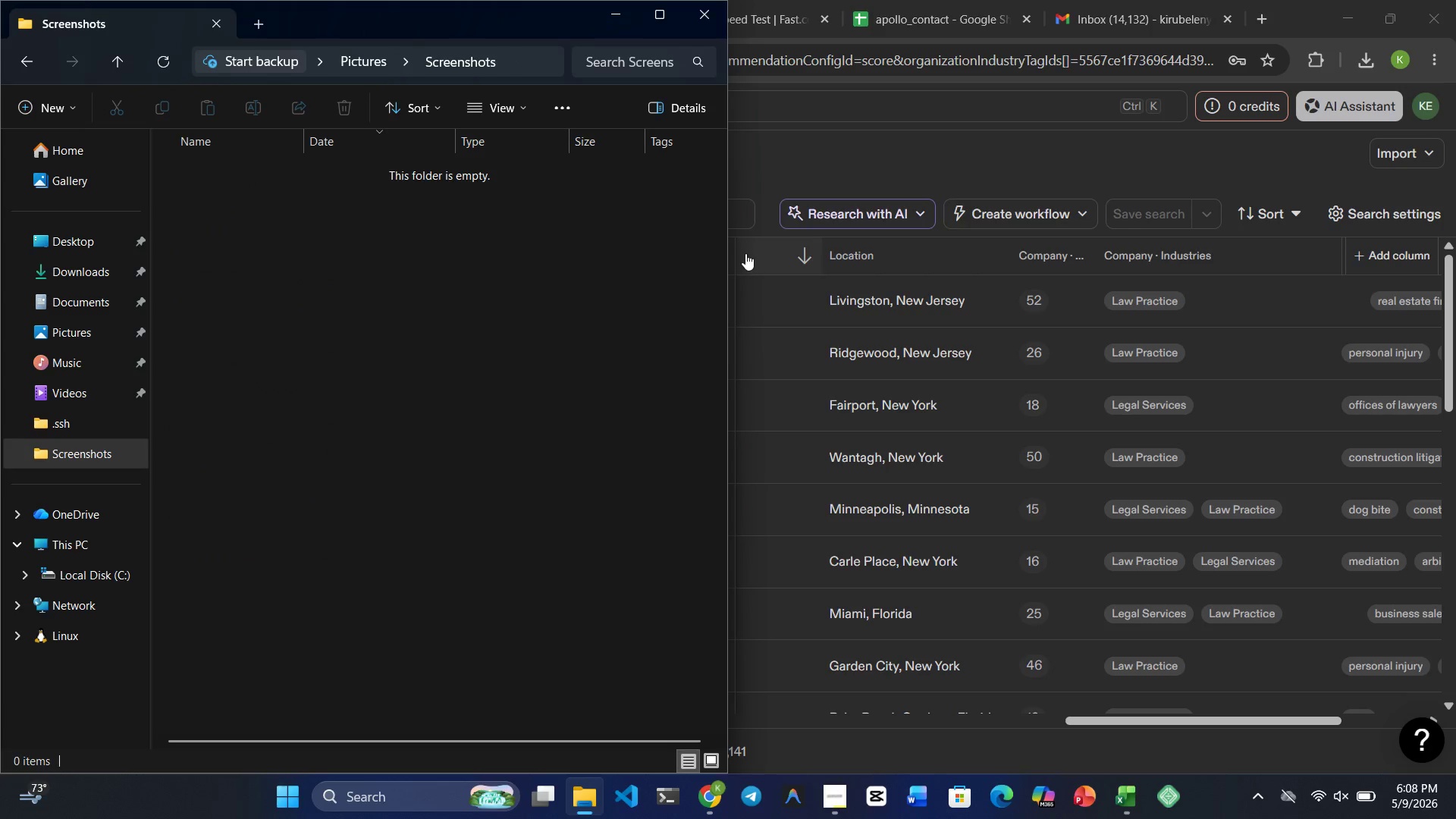 
left_click([892, 169])
 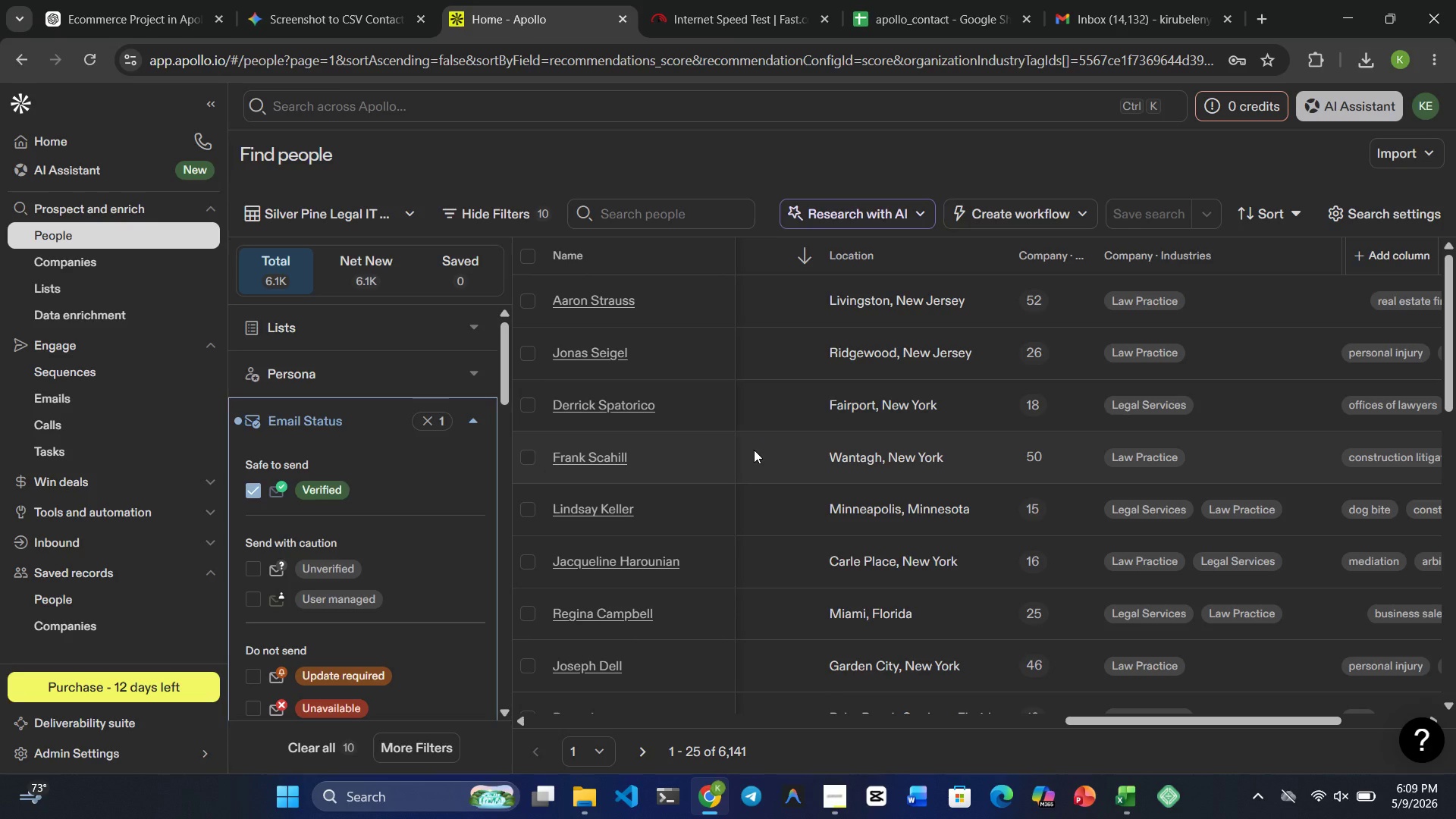 
wait(19.89)
 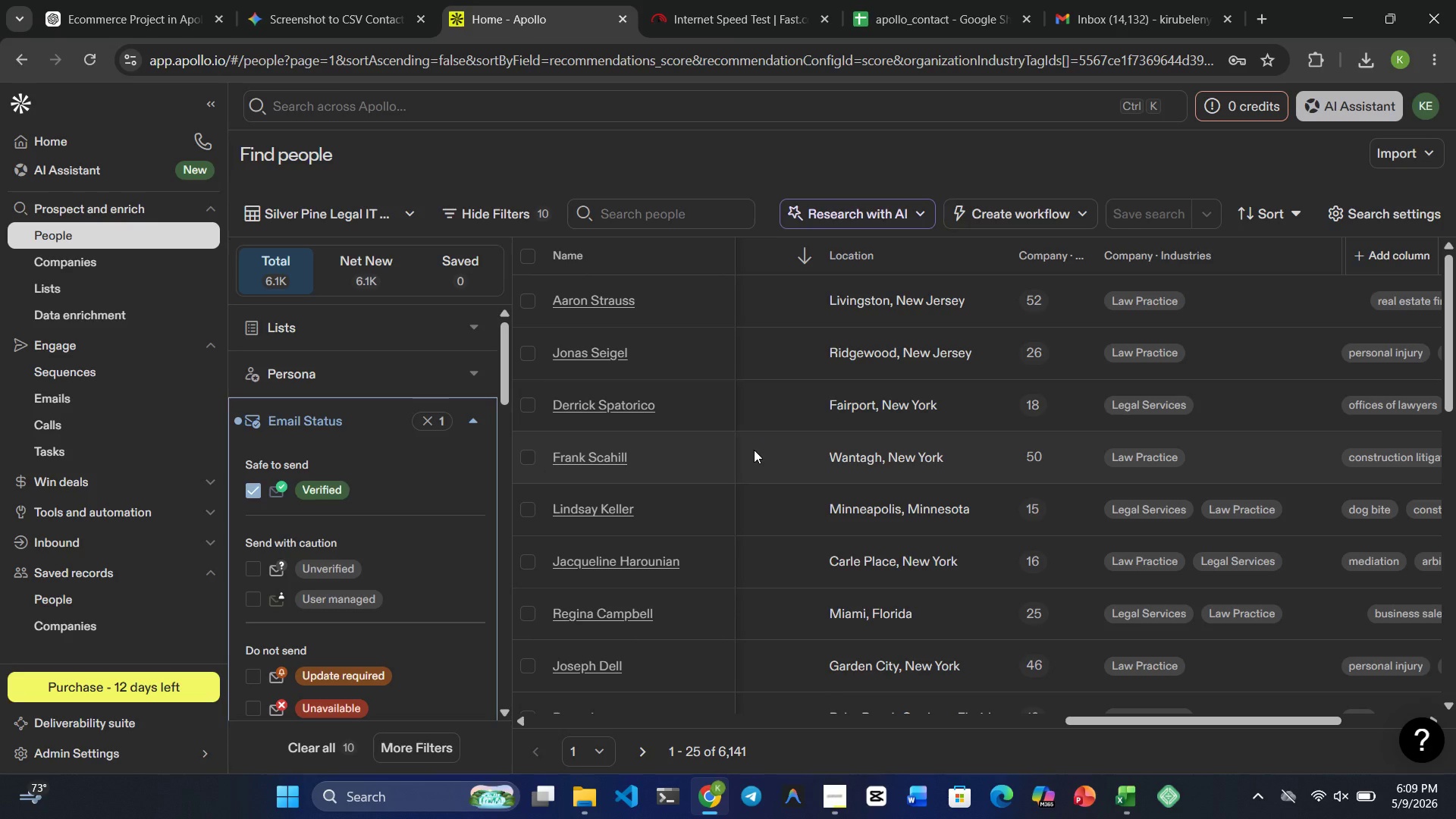 
left_click([68, 365])
 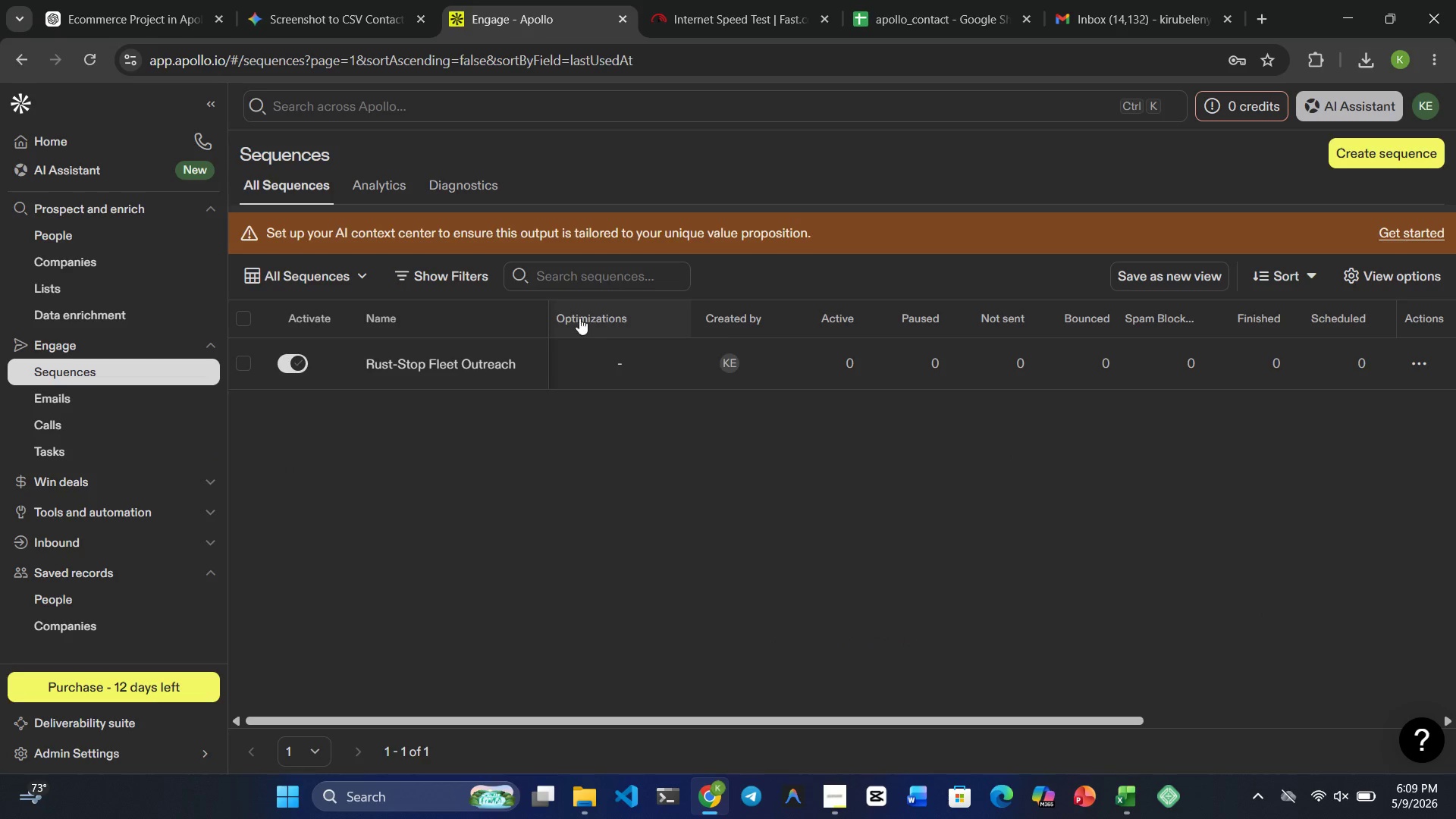 
wait(6.19)
 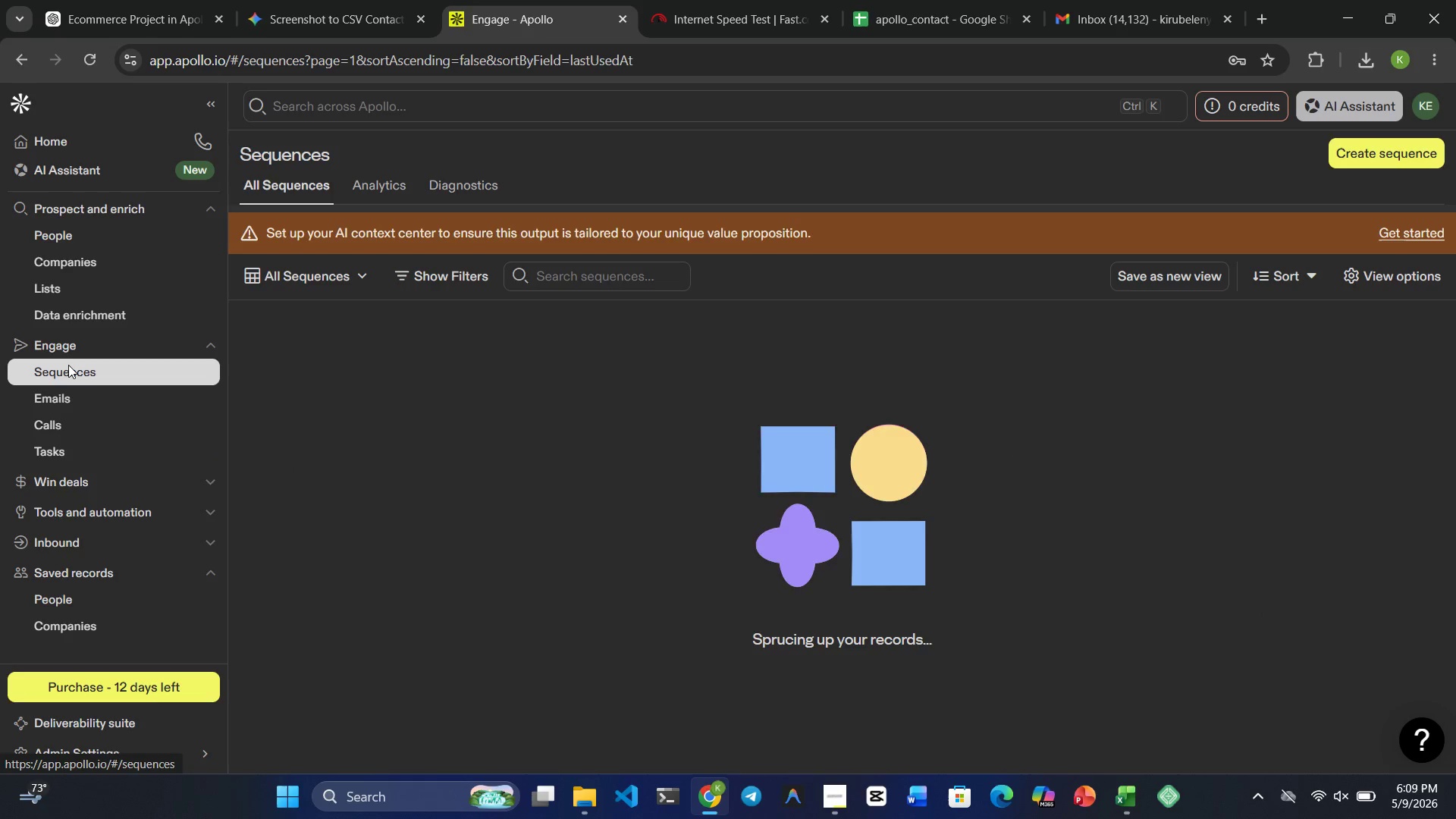 
left_click([1415, 362])
 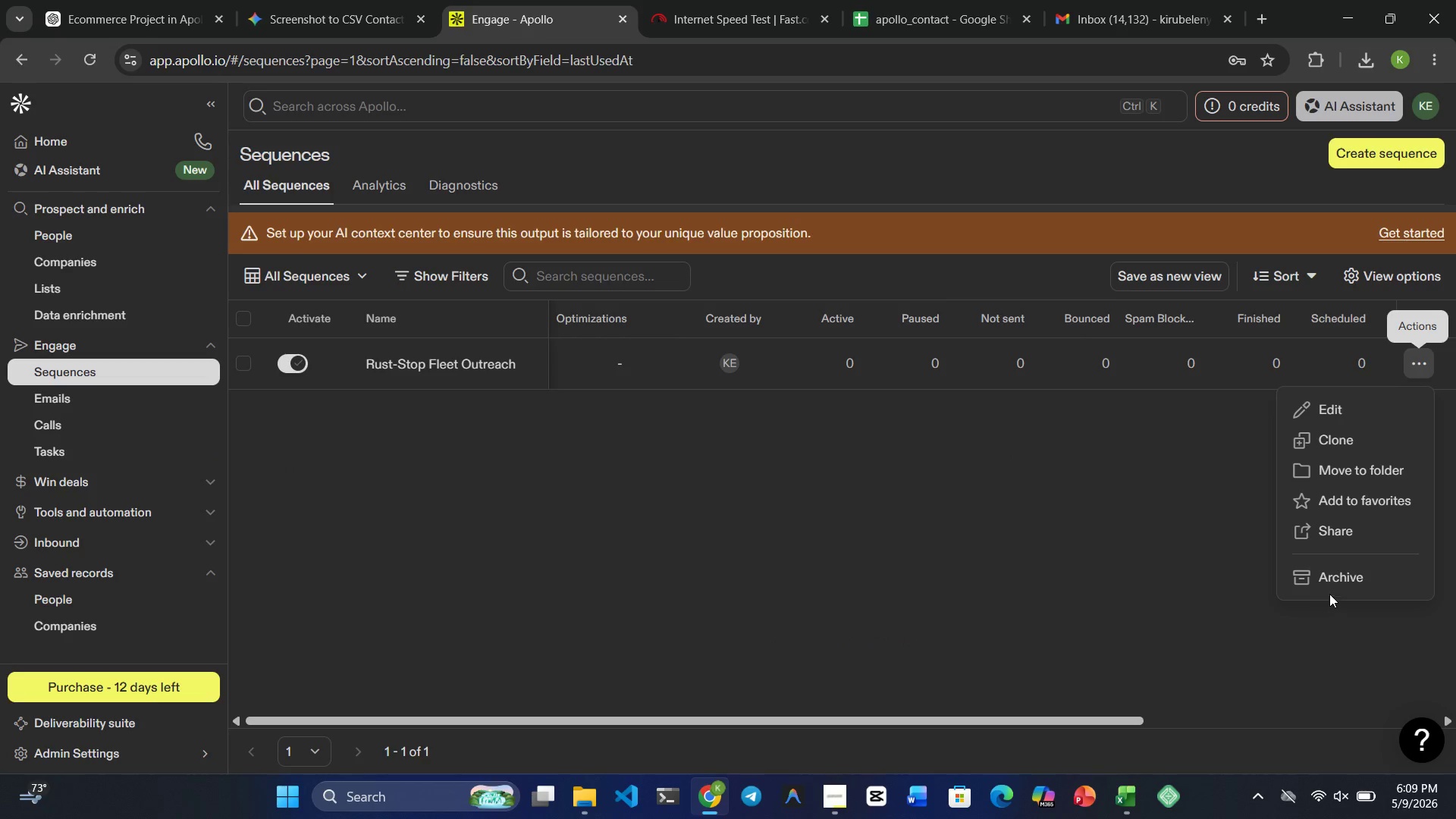 
left_click([1332, 569])
 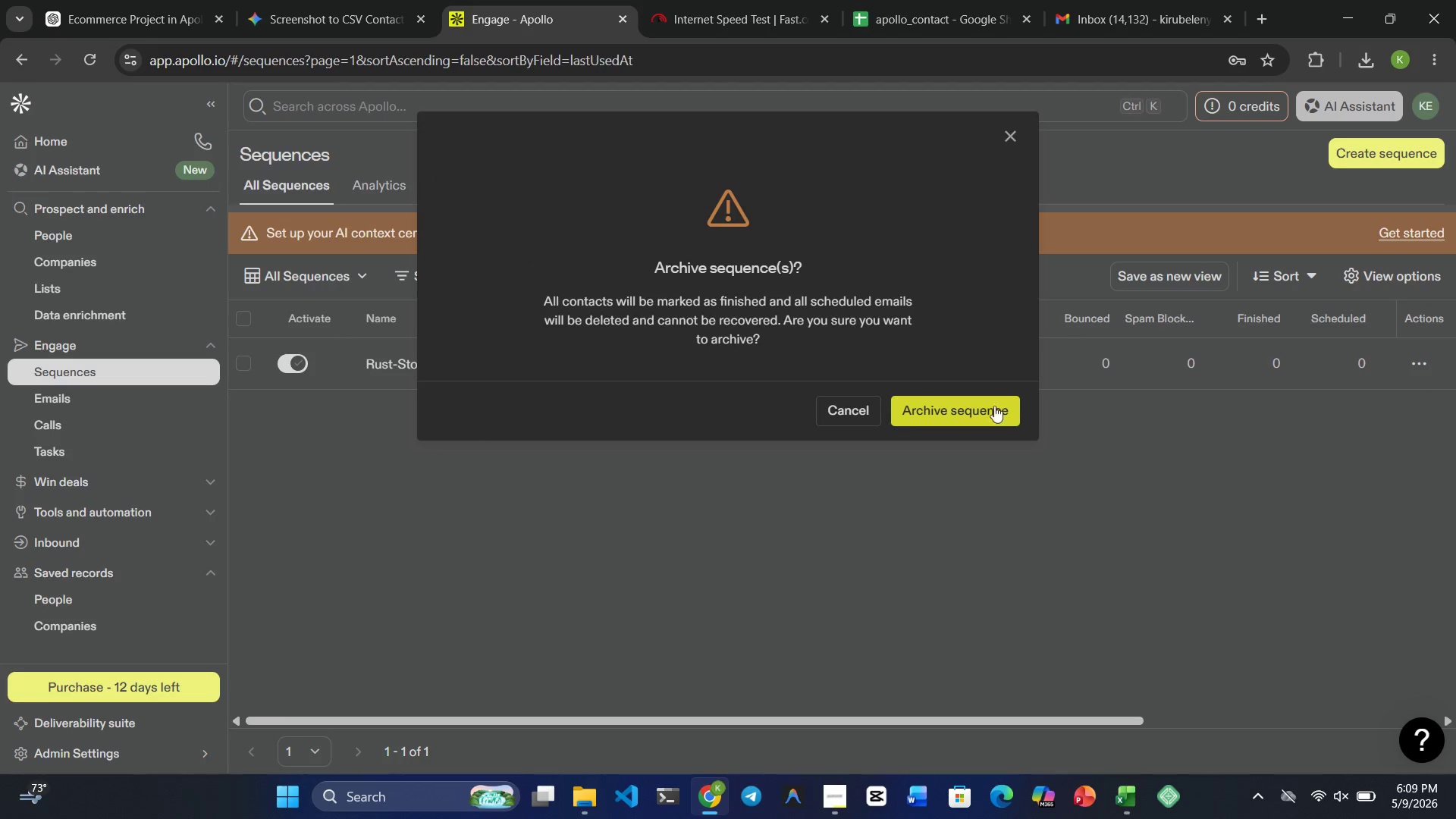 
left_click([981, 394])
 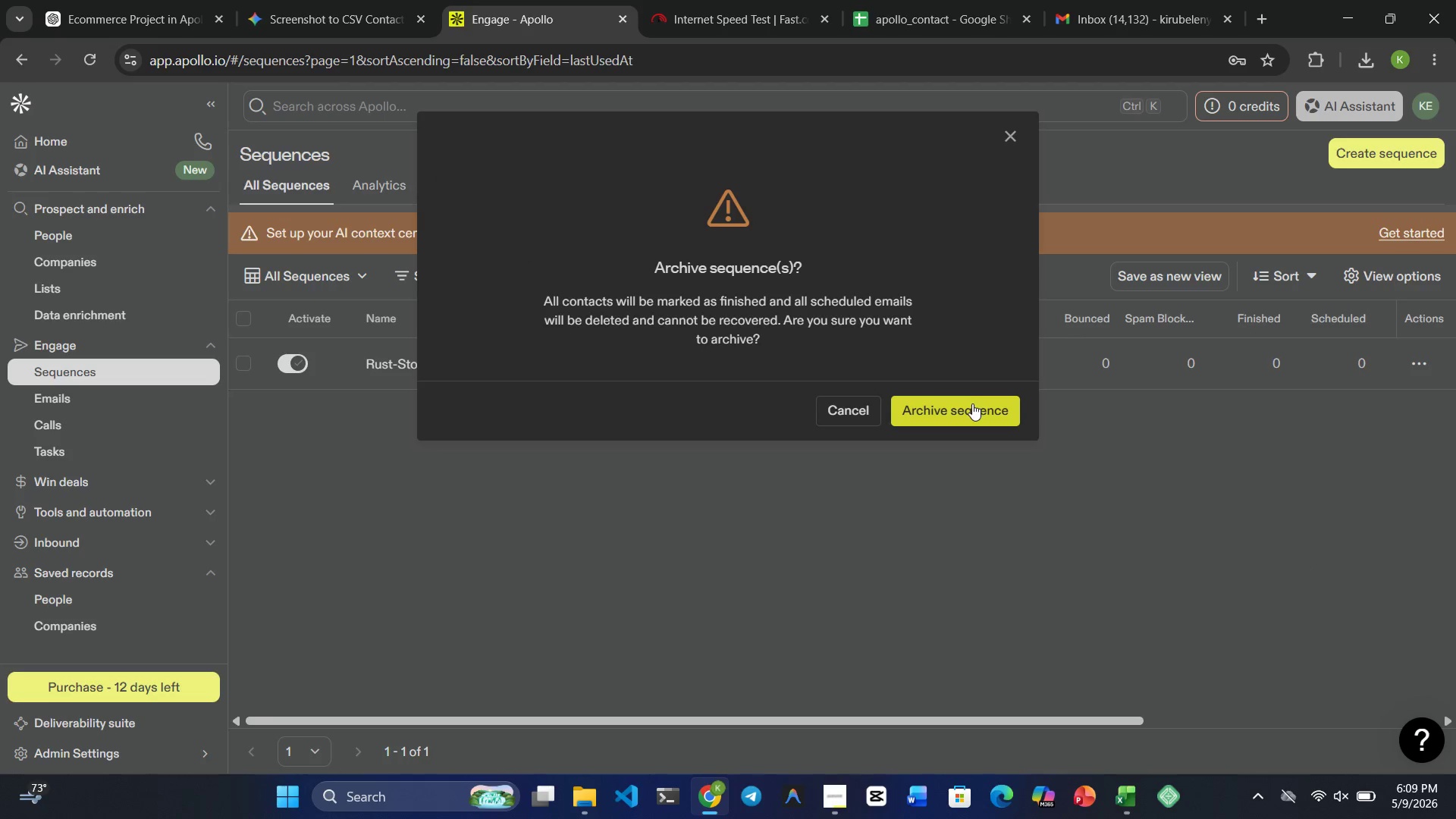 
left_click([972, 403])
 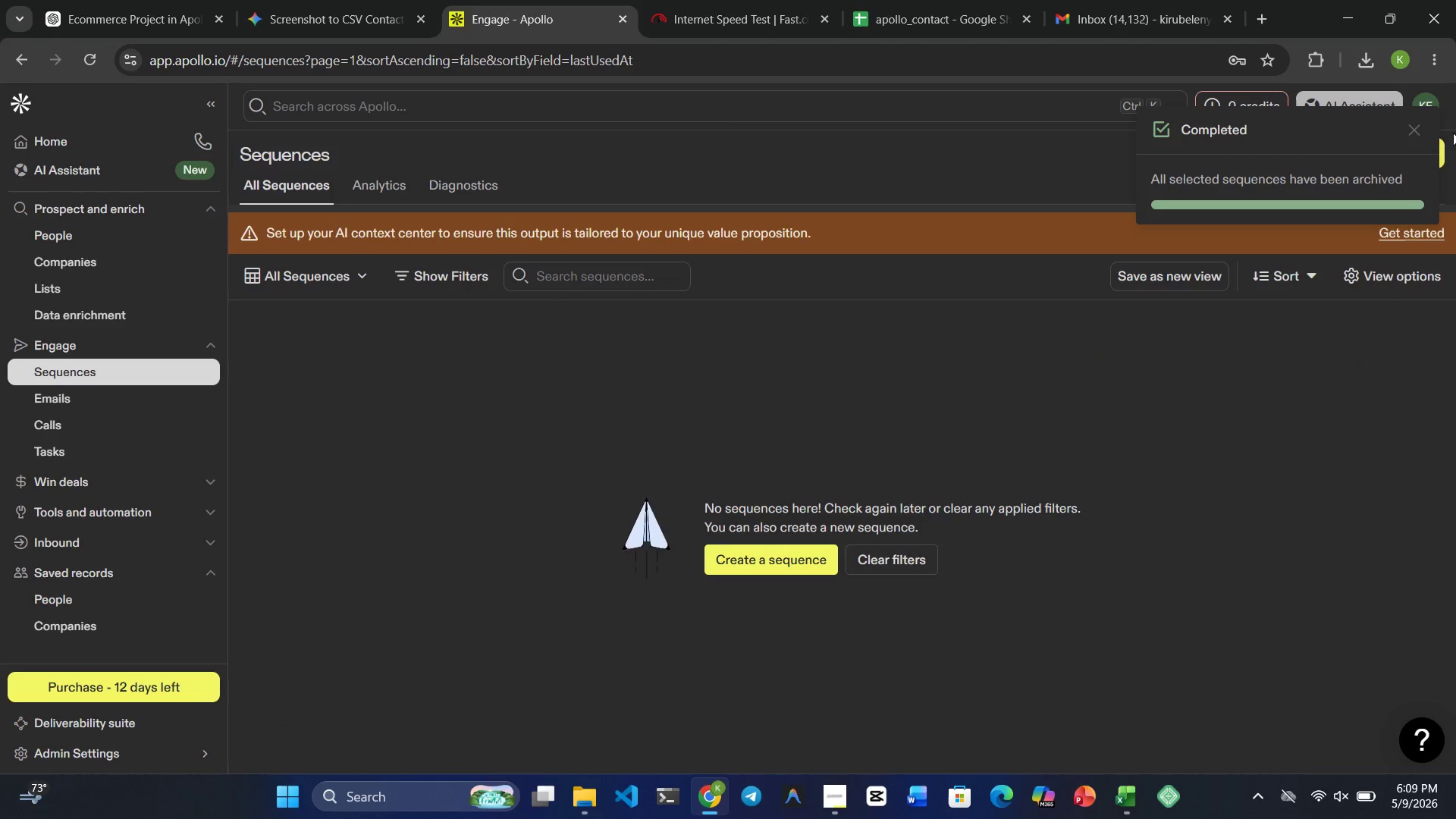 
left_click([1407, 124])
 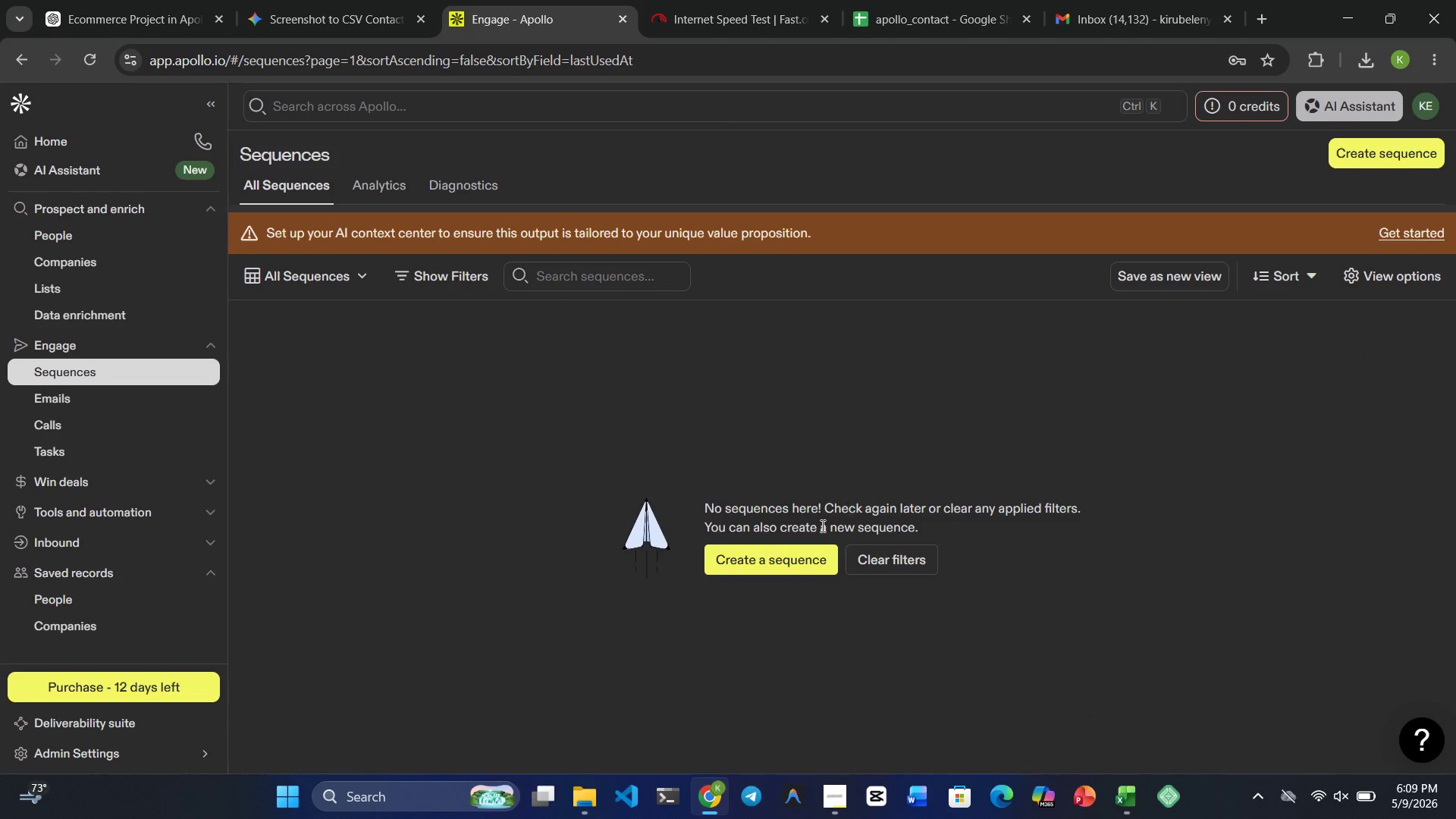 
left_click([768, 560])
 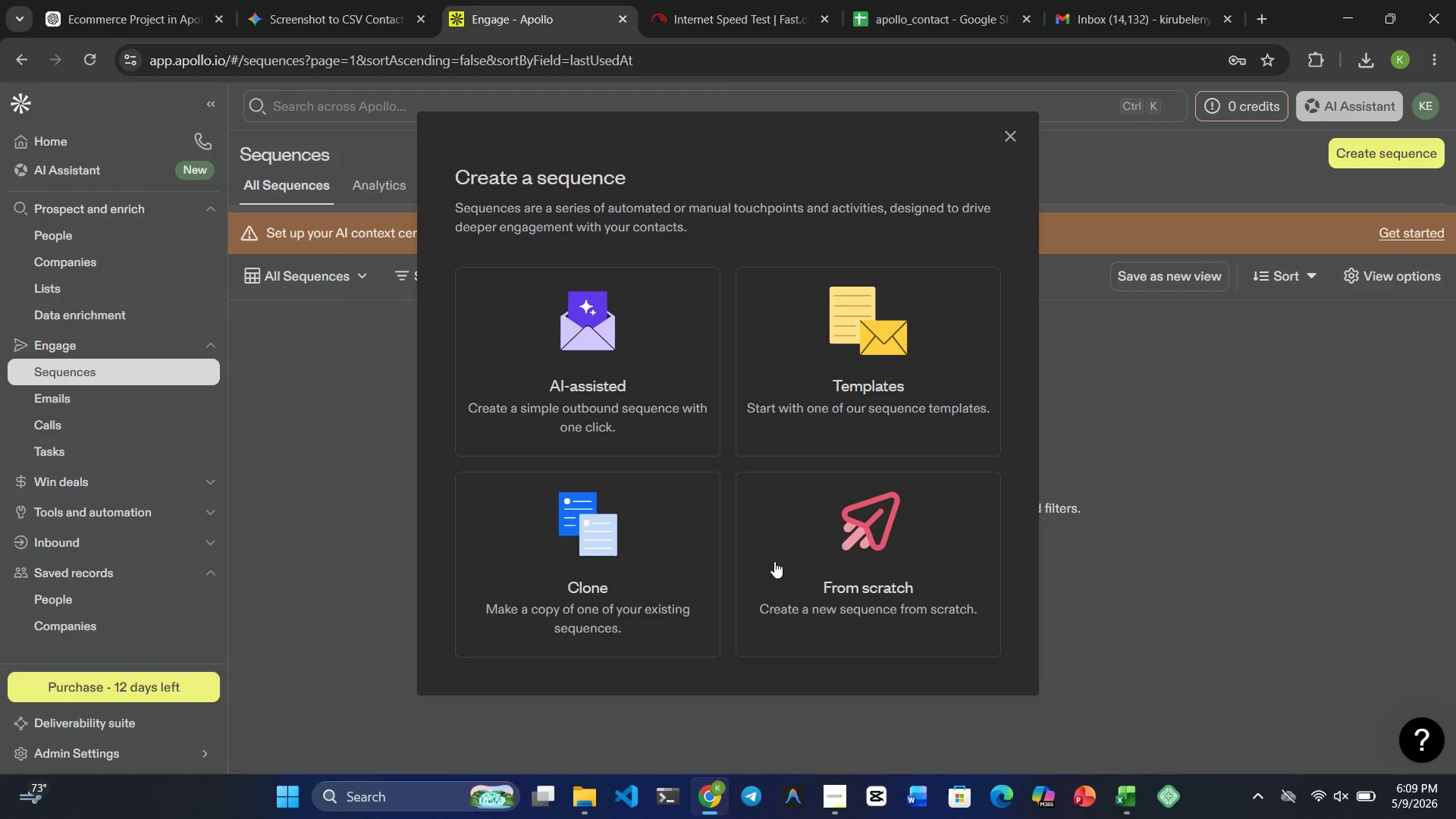 
left_click([805, 563])
 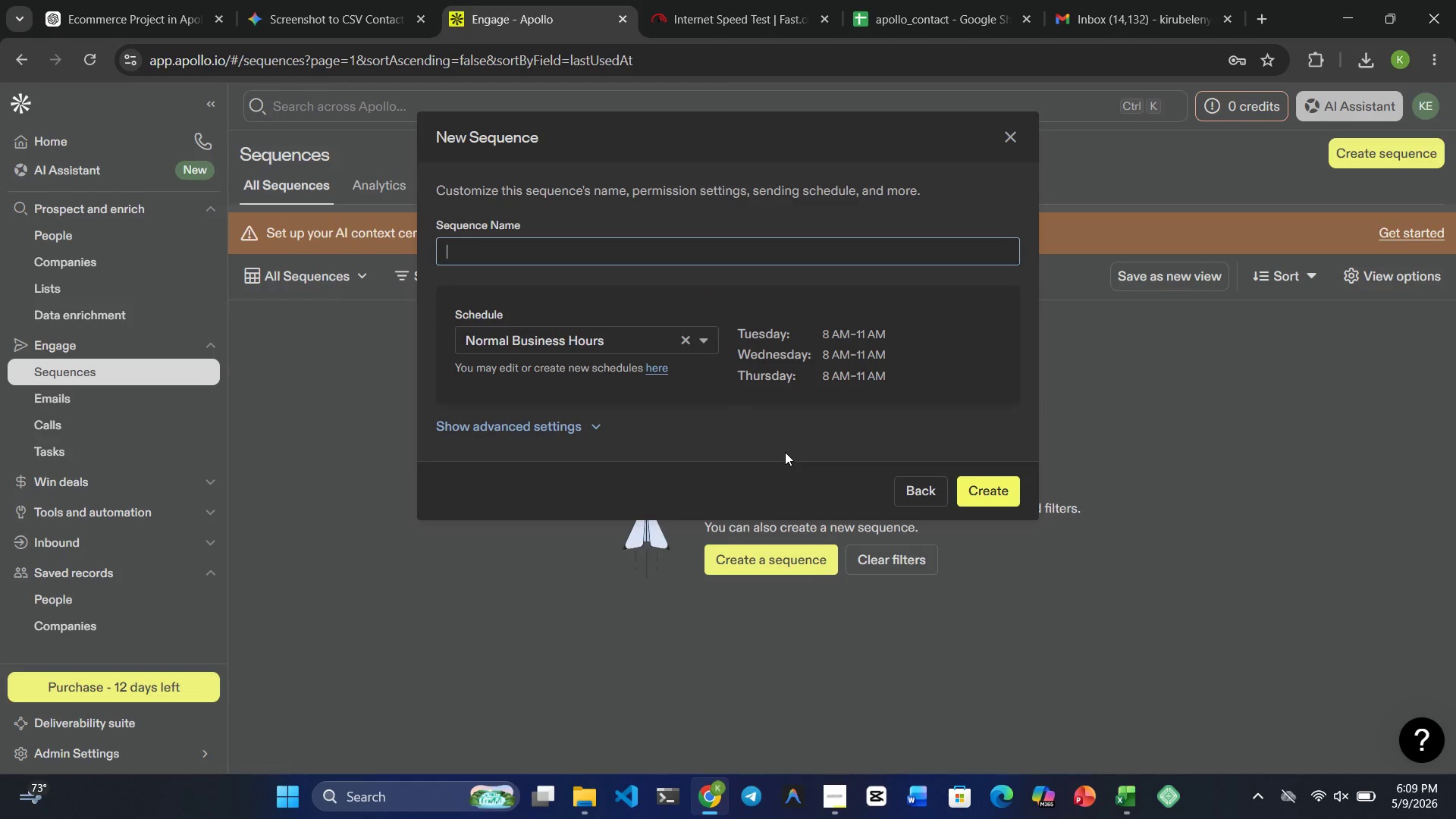 
type(Silver Pine Legal Cloud Insights)
 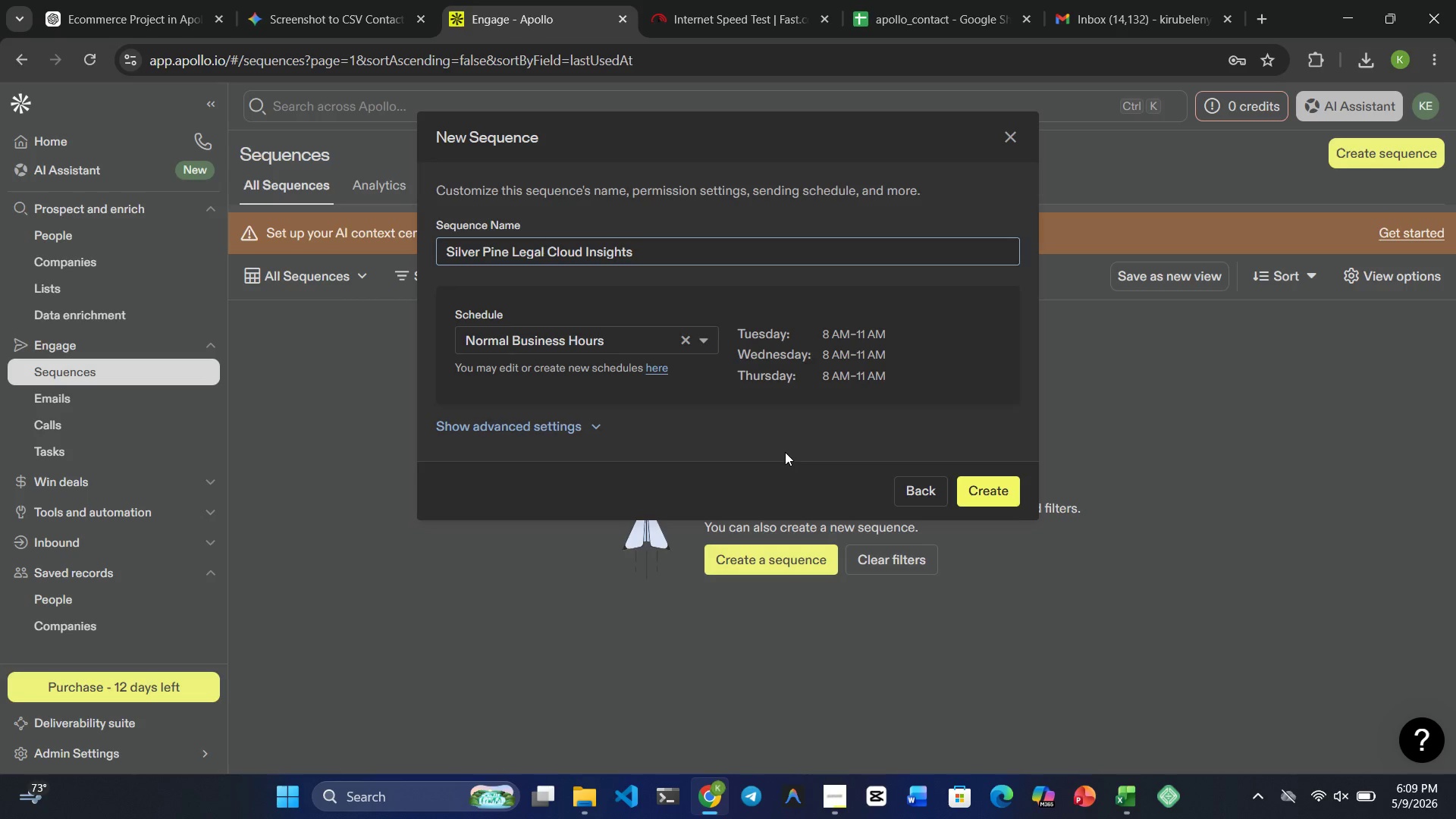 
wait(10.47)
 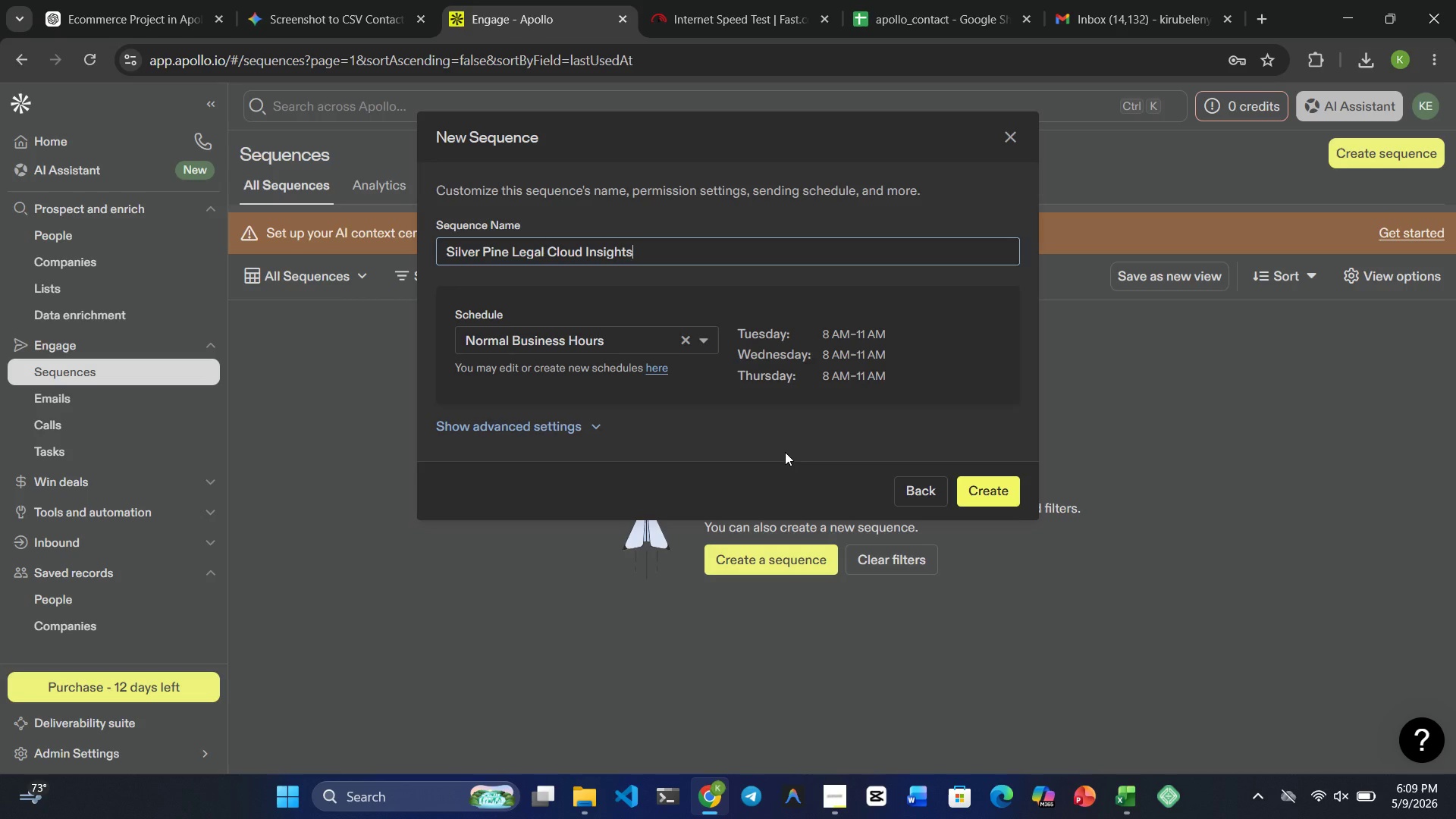 
left_click([990, 489])
 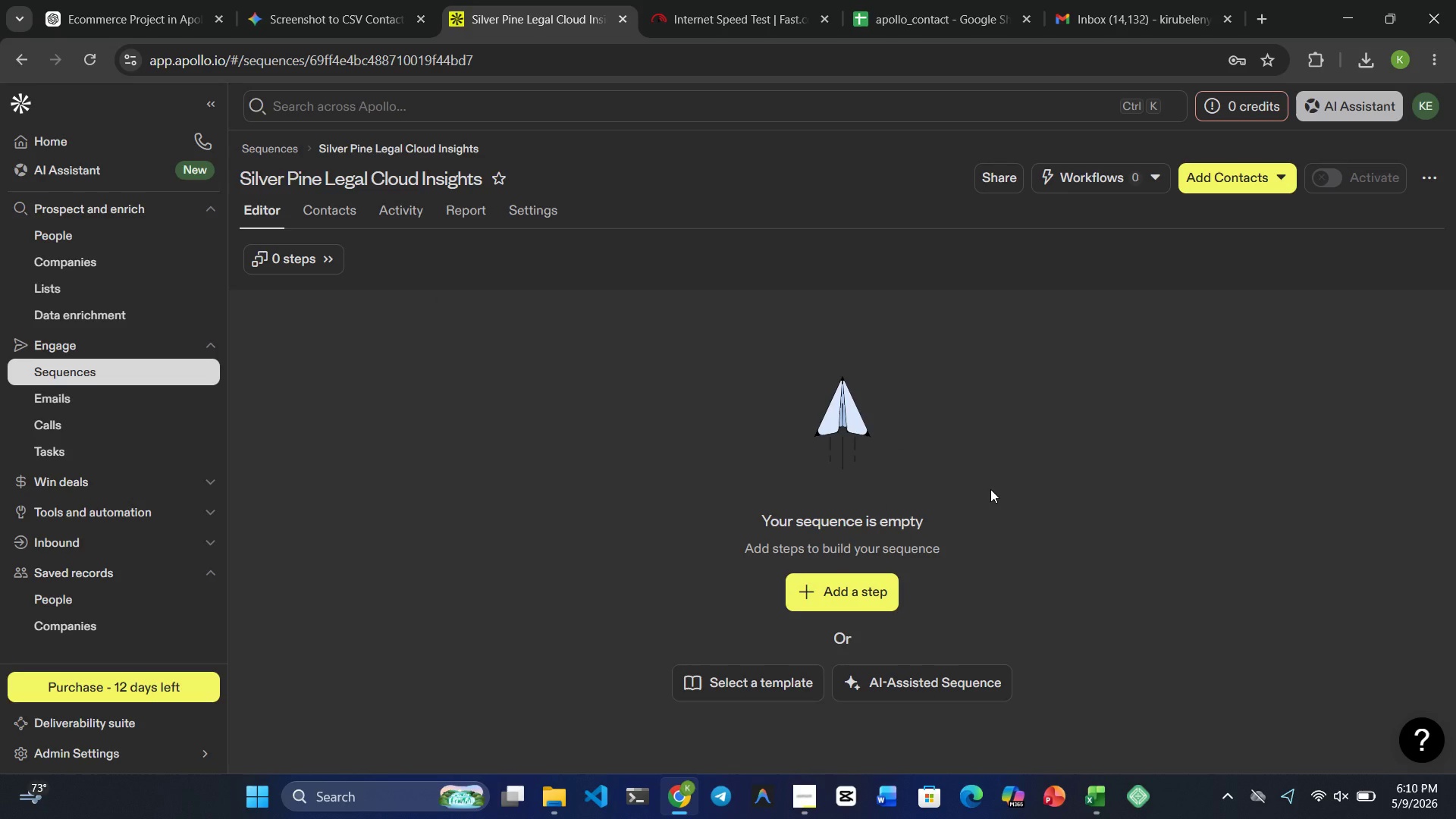 
wait(9.59)
 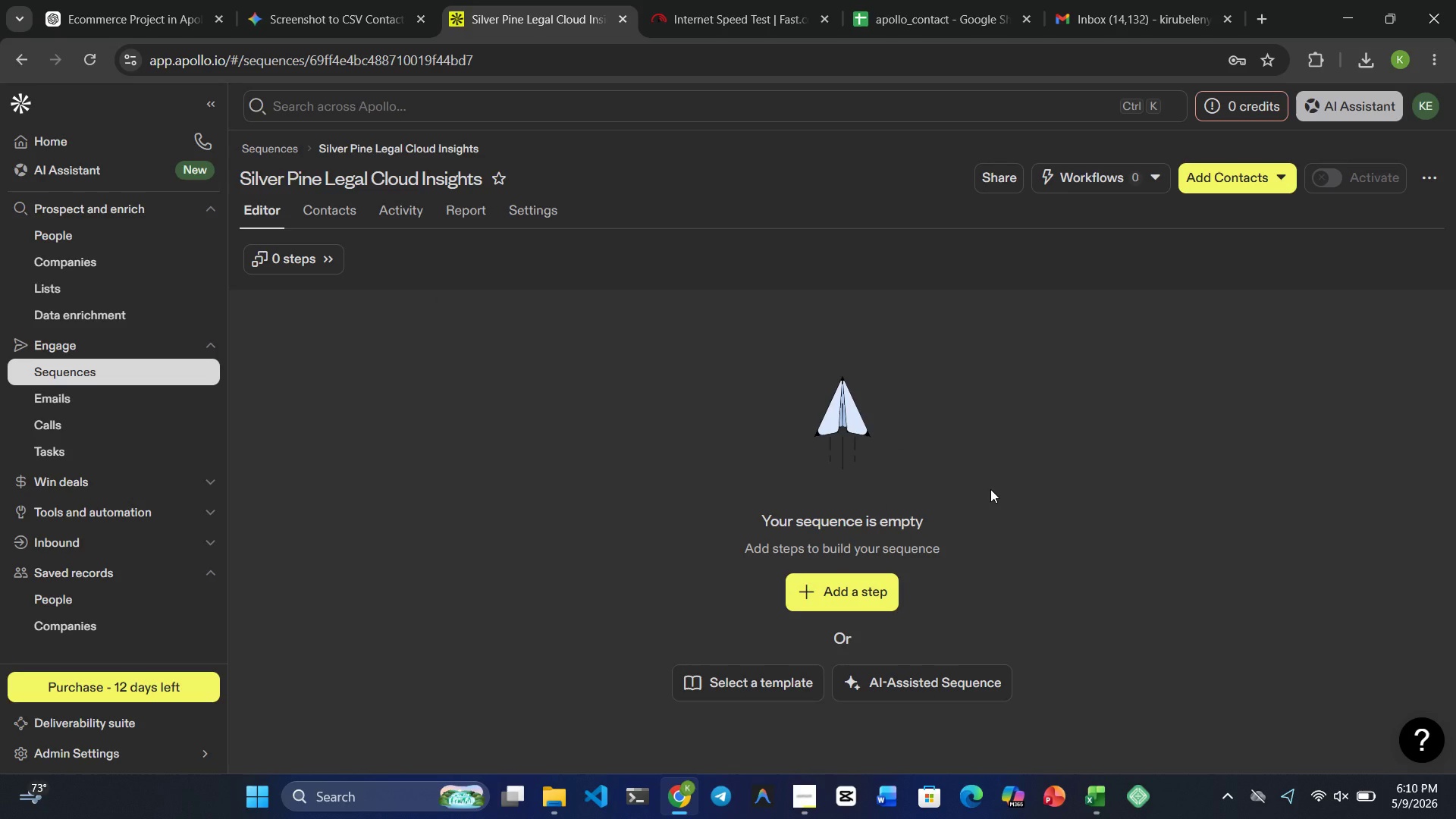 
left_click([858, 588])
 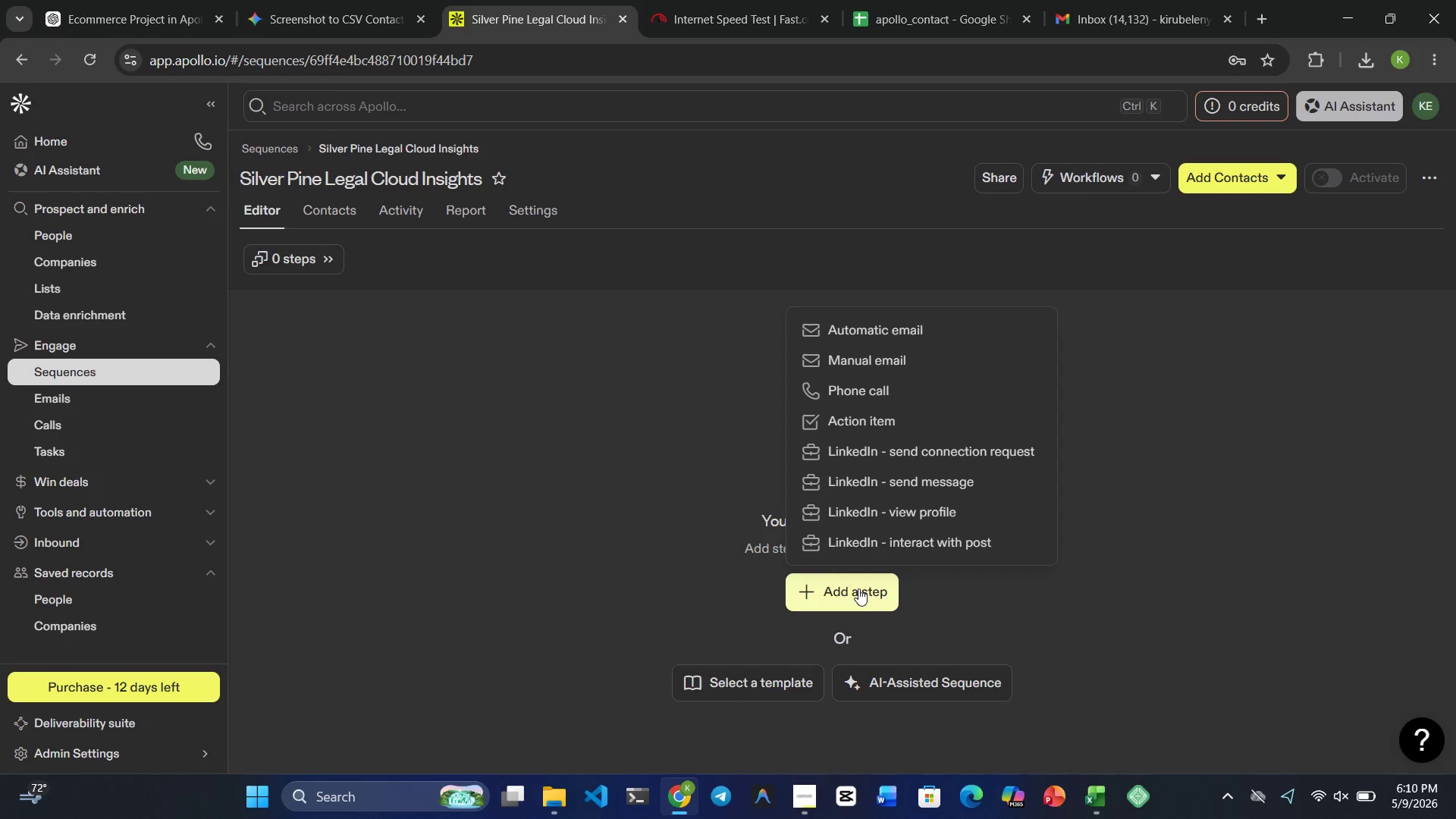 
left_click([871, 325])
 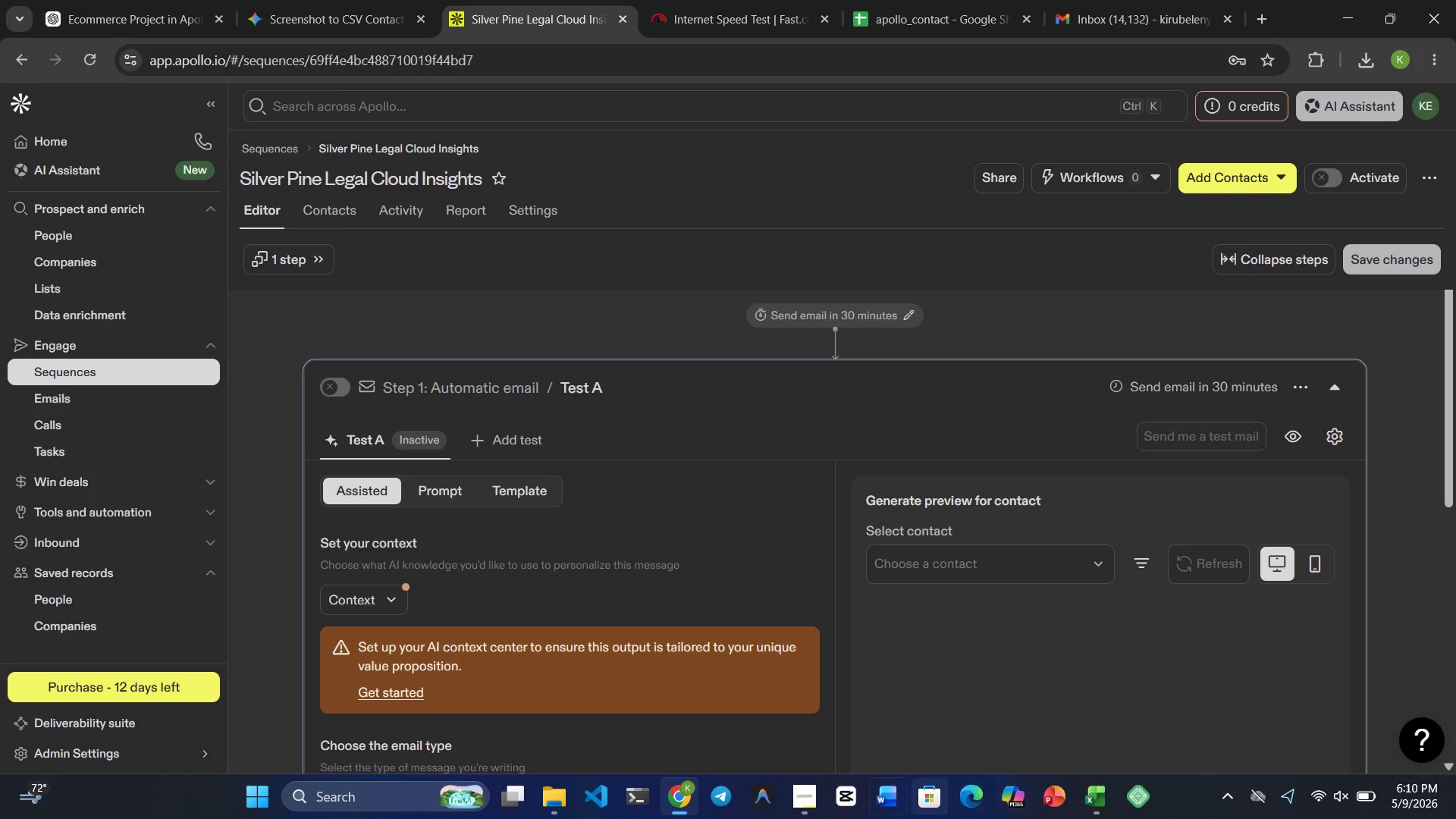 
mouse_move([828, 795])